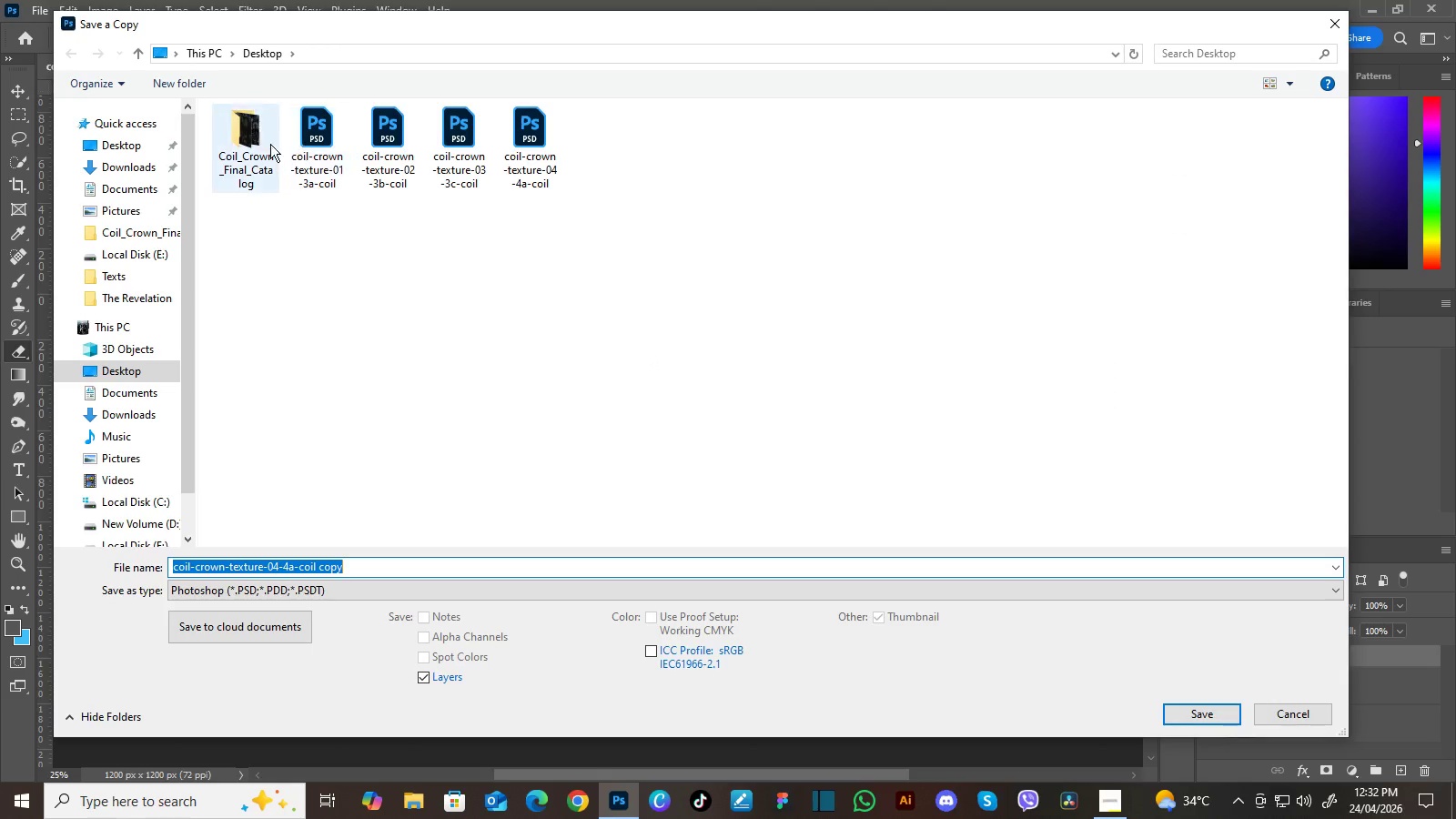 
double_click([250, 146])
 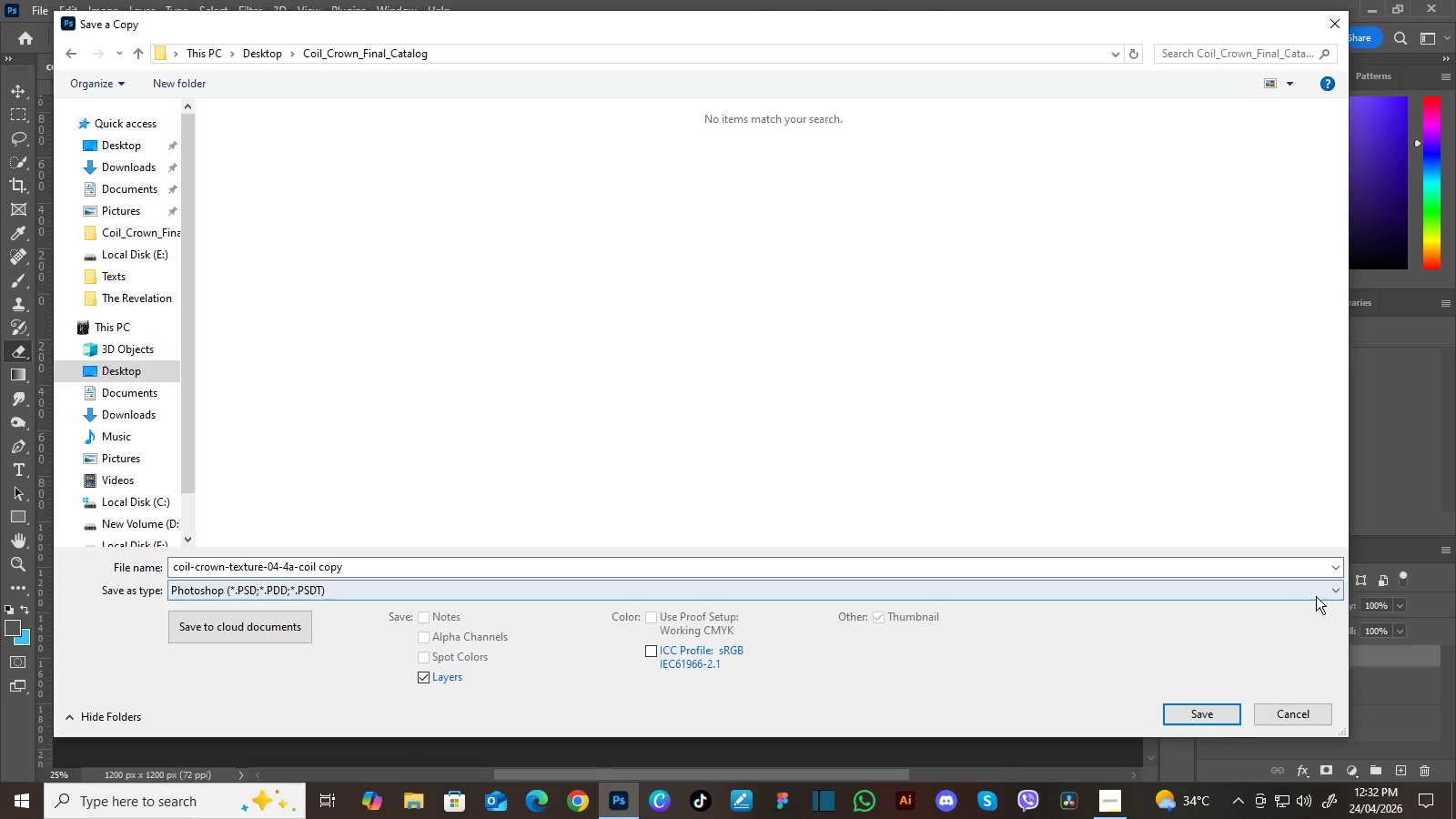 
left_click([1332, 590])
 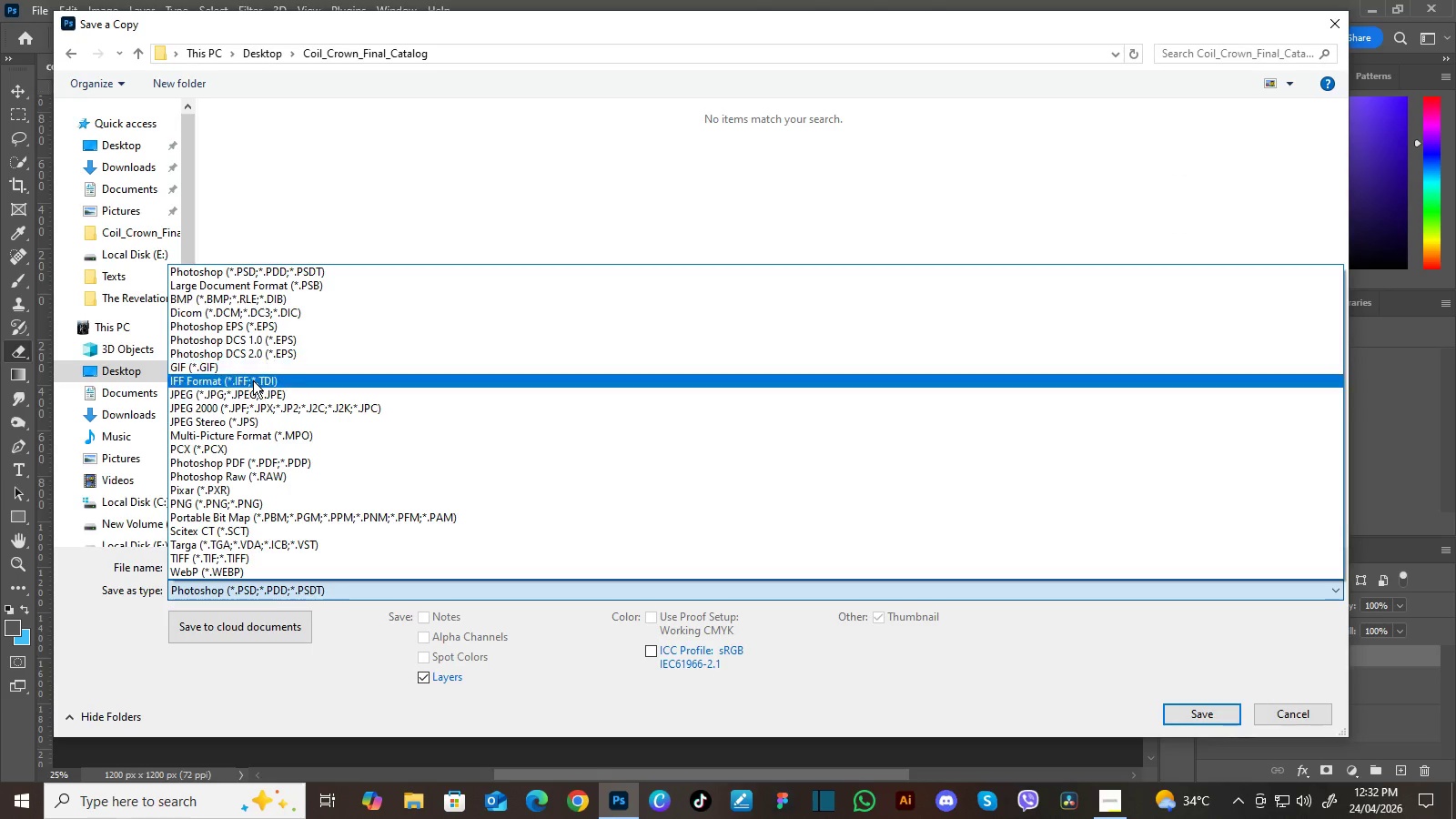 
left_click([254, 391])
 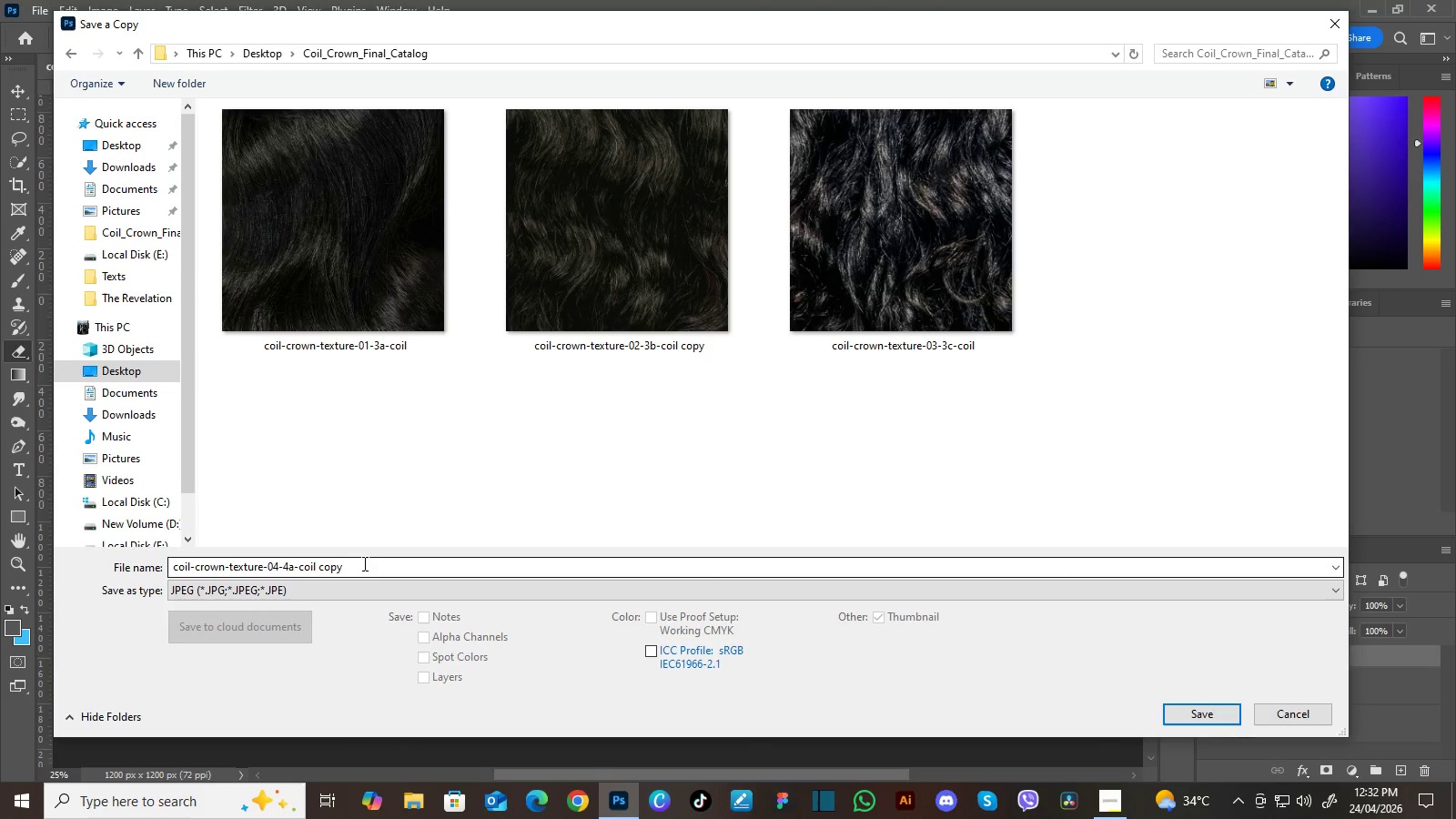 
double_click([363, 563])
 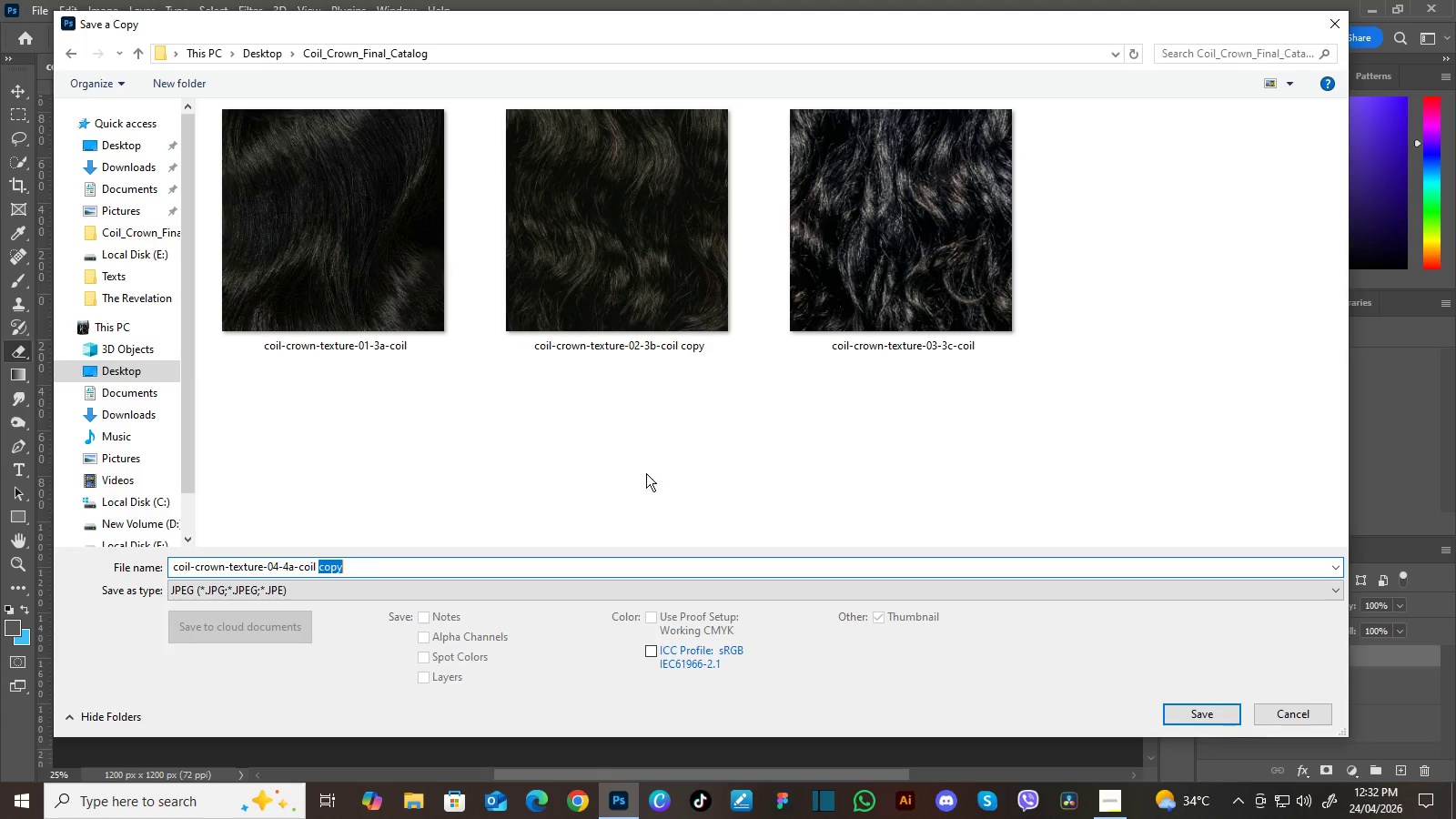 
left_click([884, 344])
 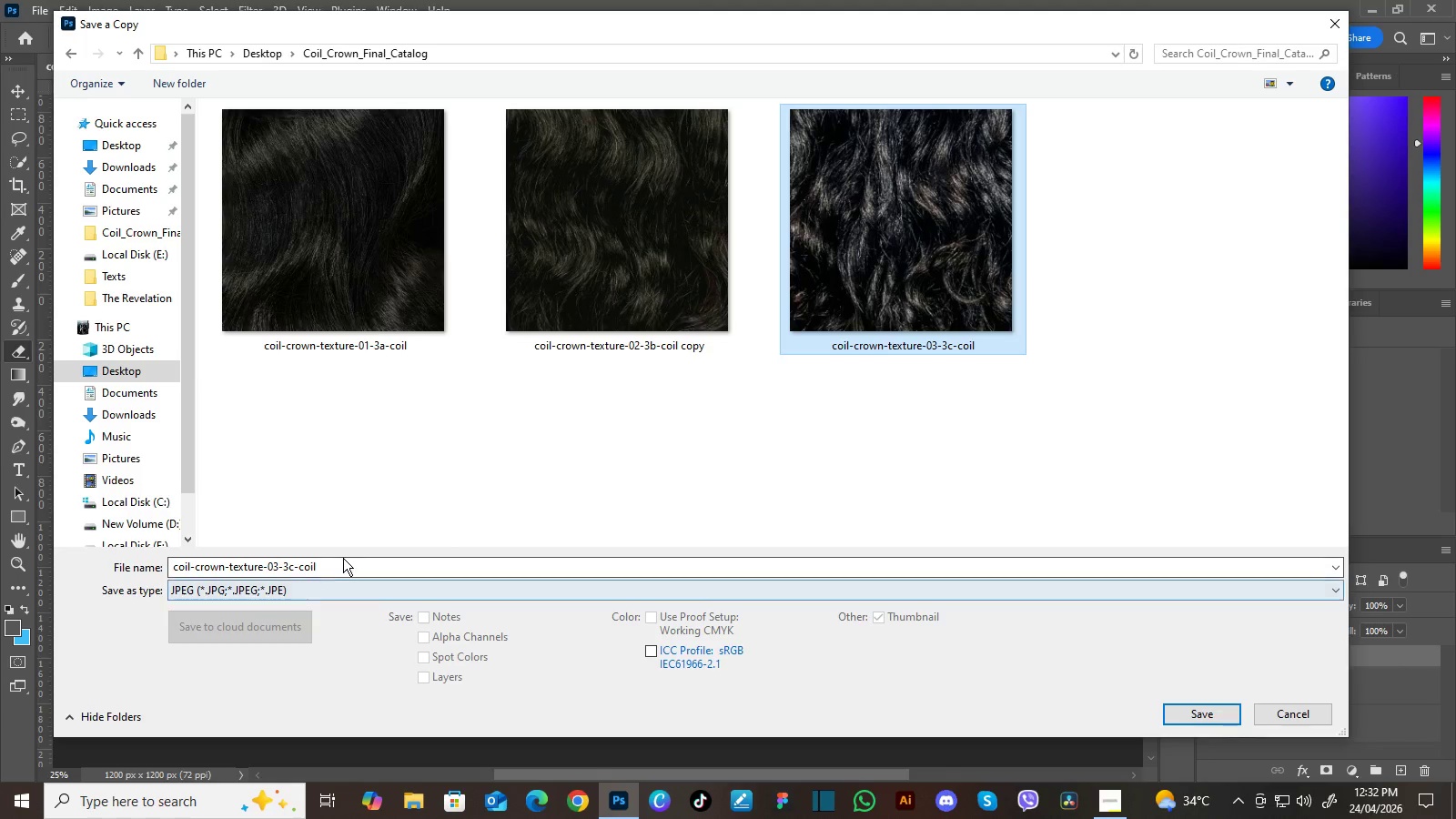 
left_click([343, 558])
 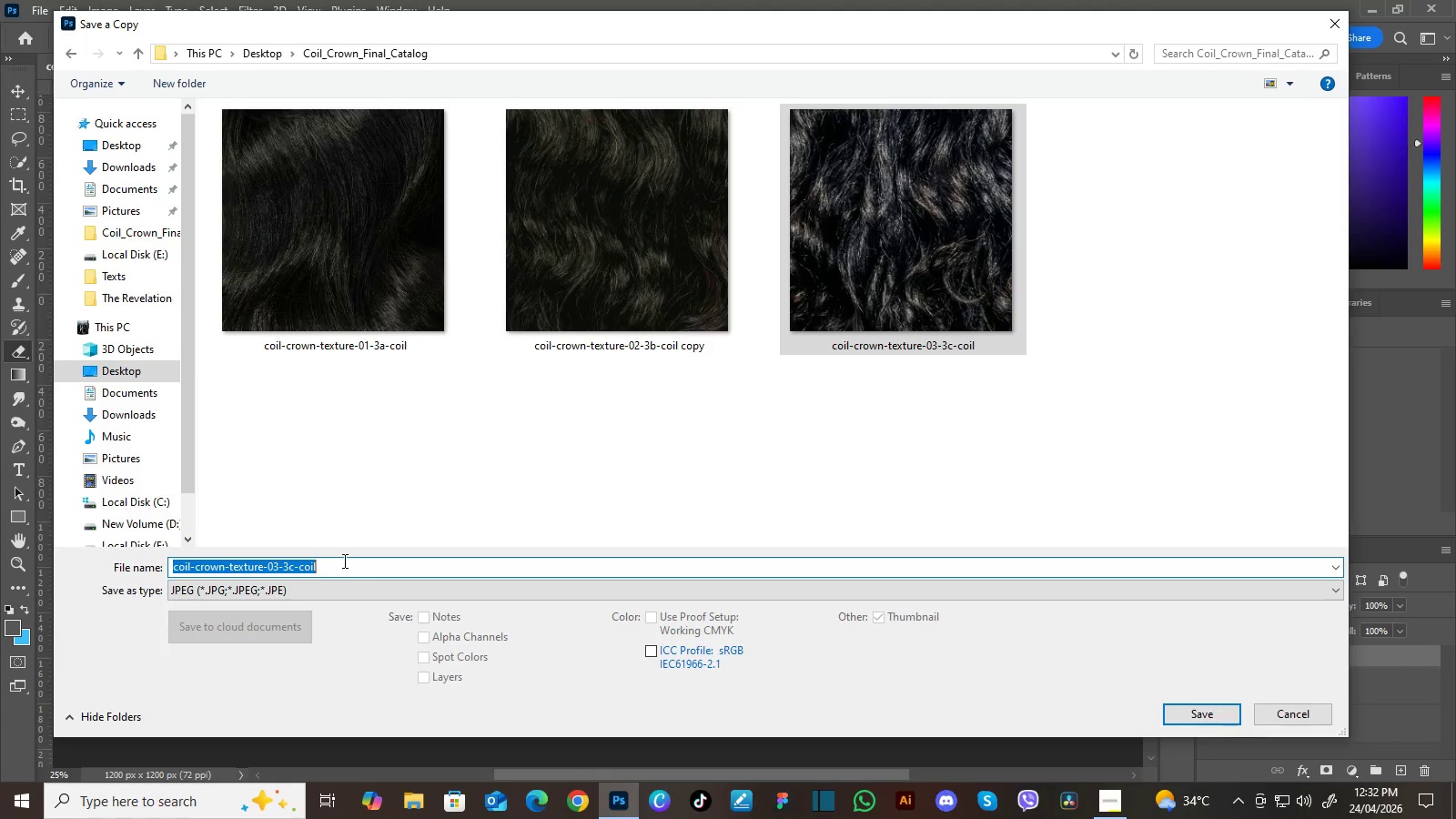 
left_click([343, 561])
 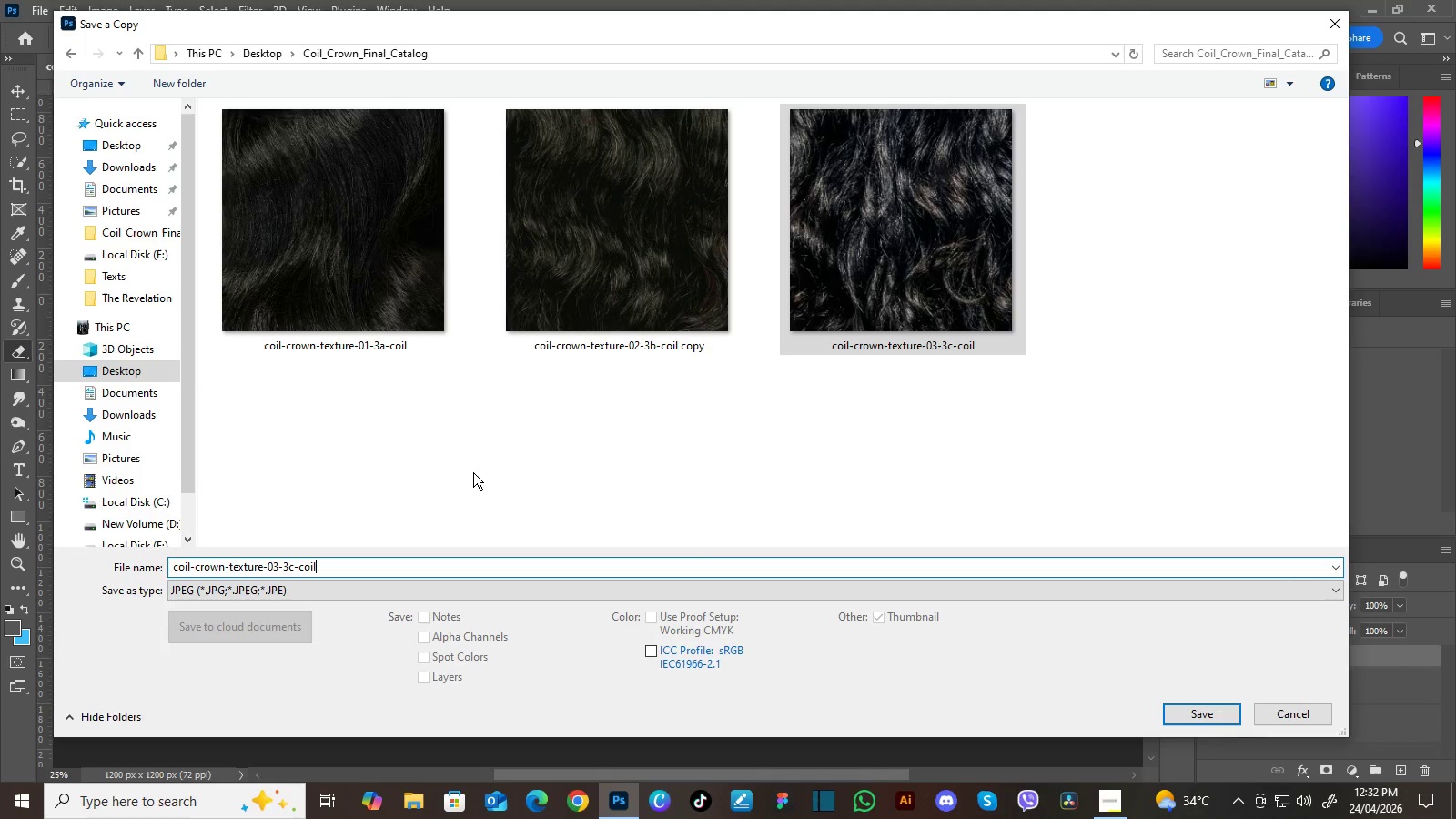 
key(ArrowLeft)
 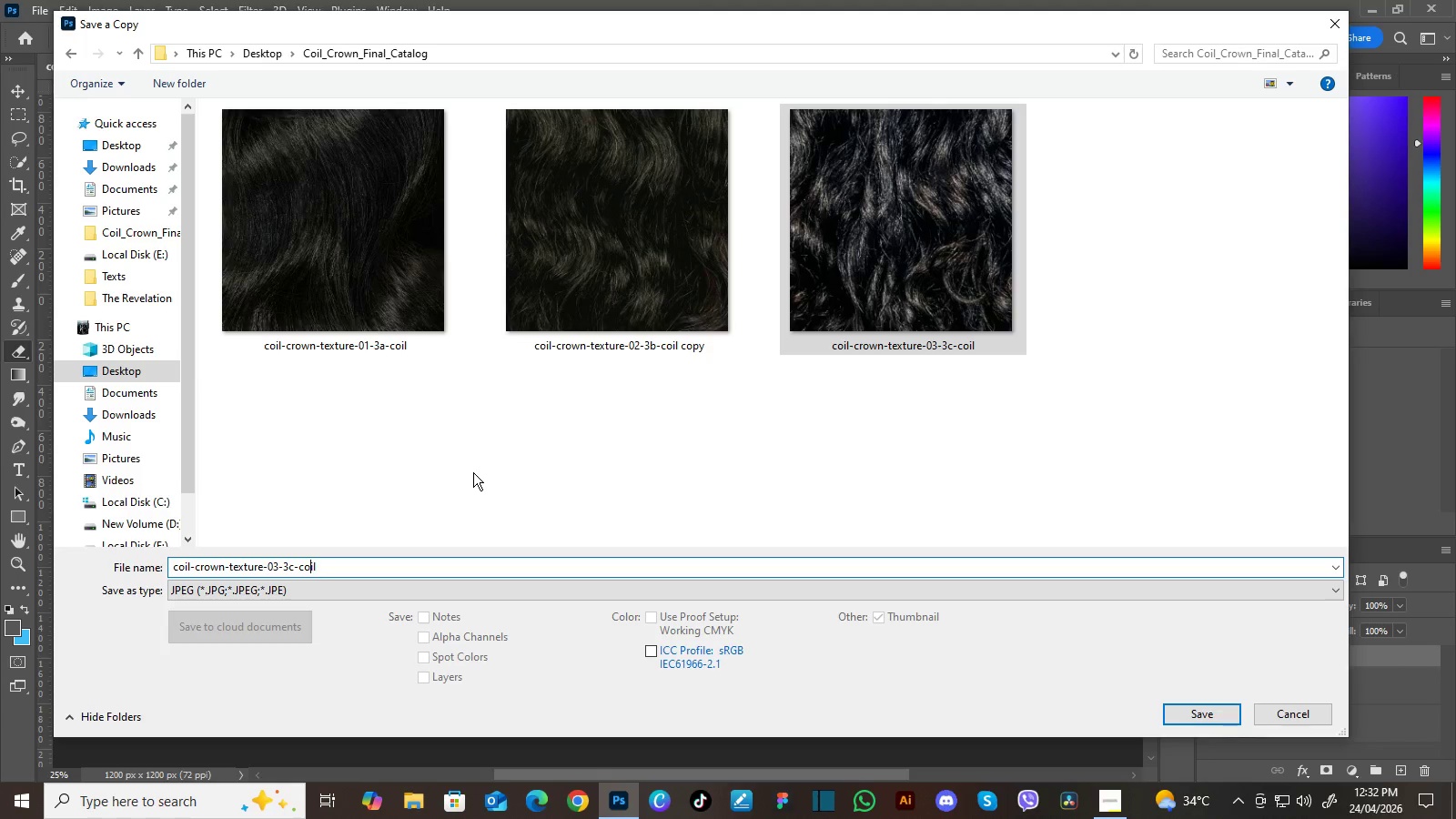 
key(ArrowLeft)
 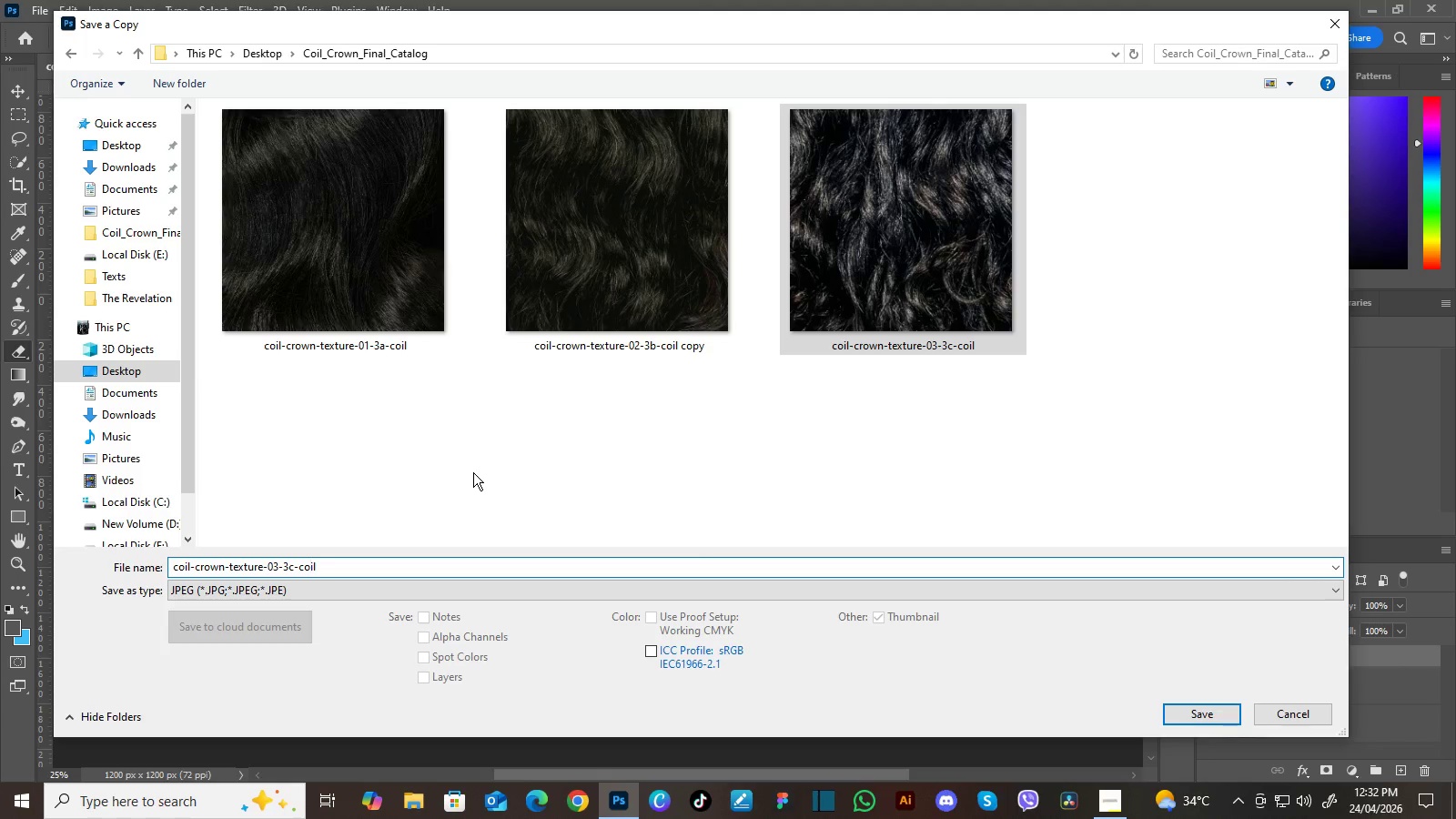 
key(ArrowLeft)
 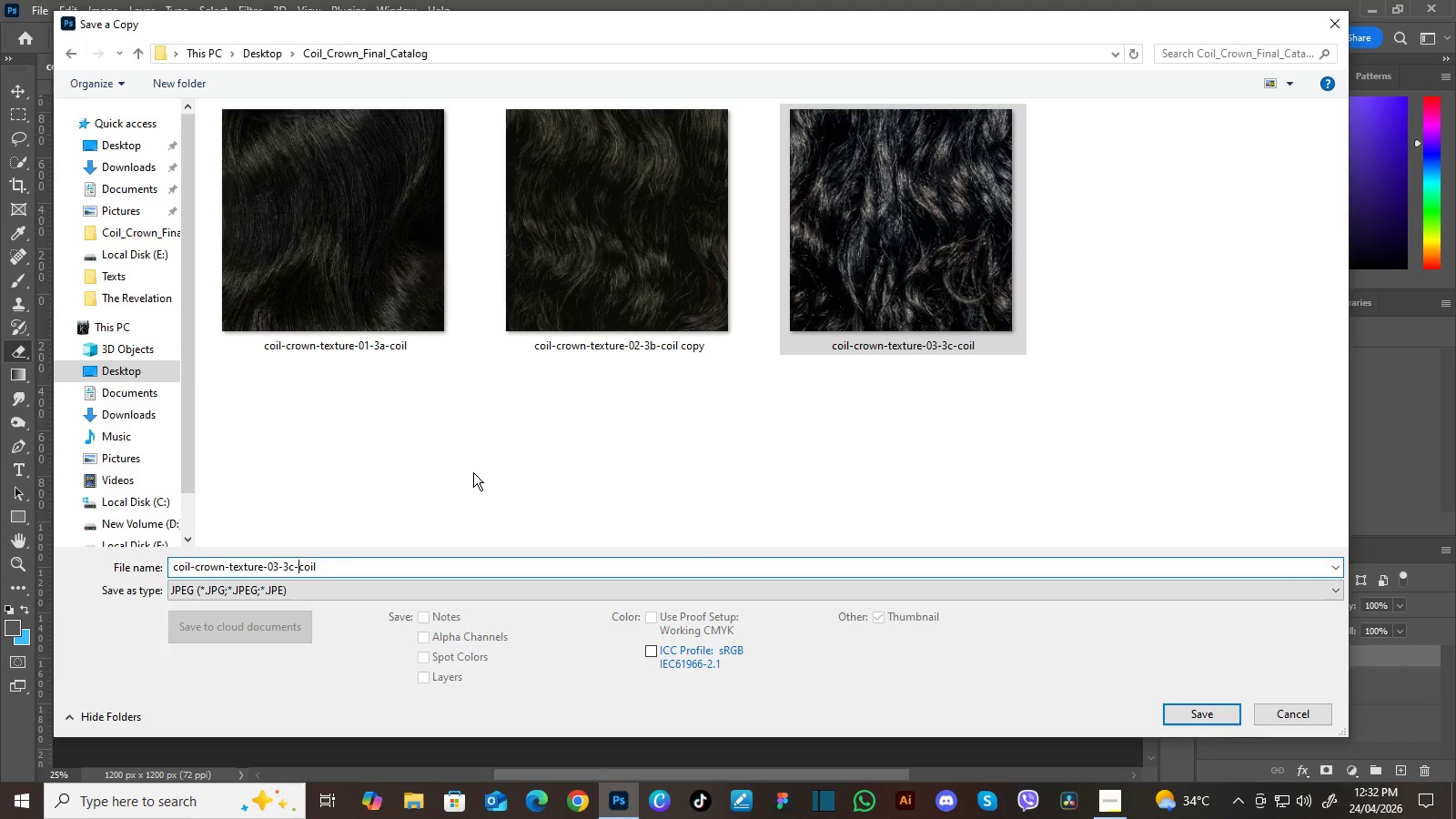 
key(ArrowLeft)
 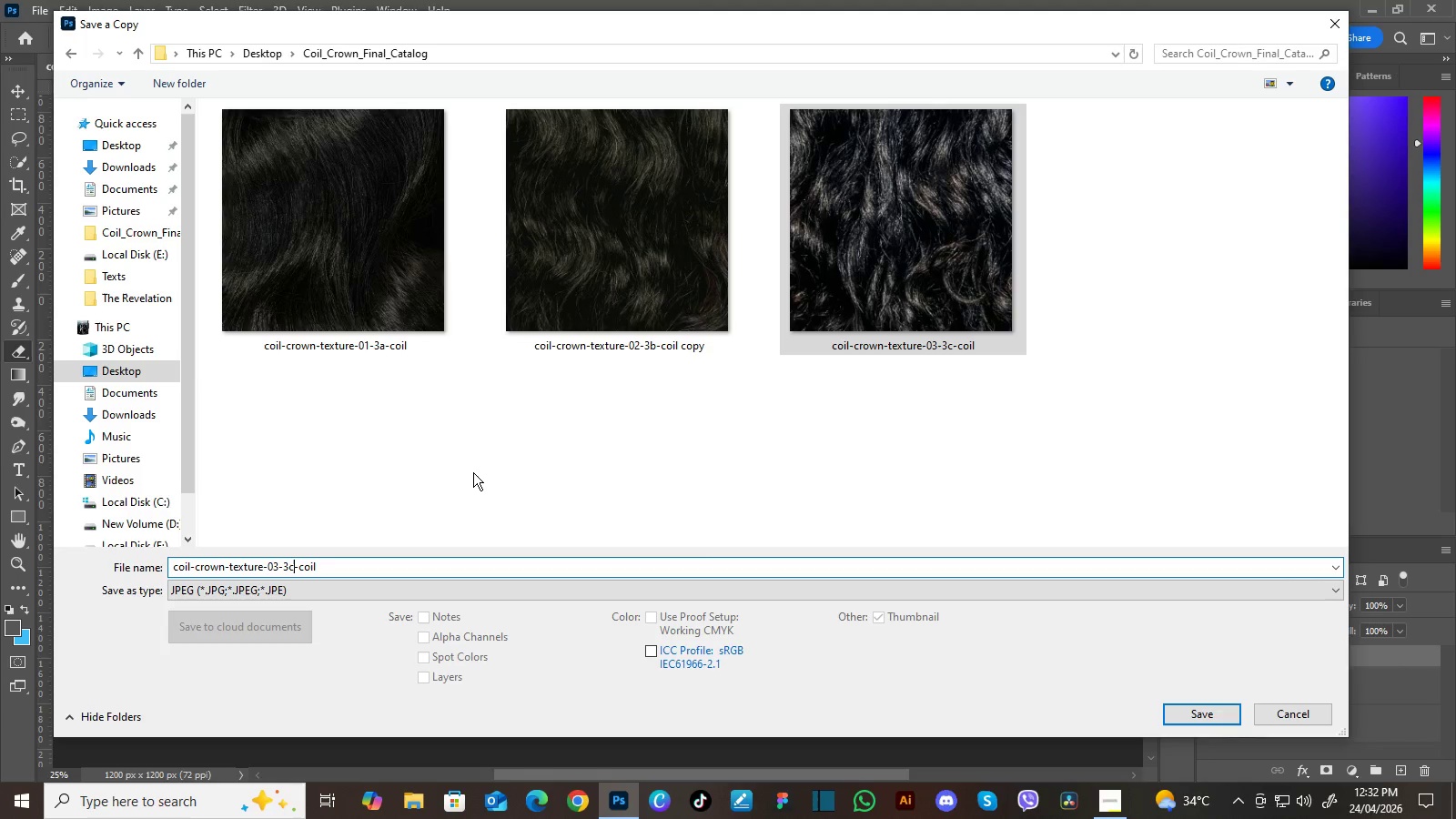 
key(ArrowLeft)
 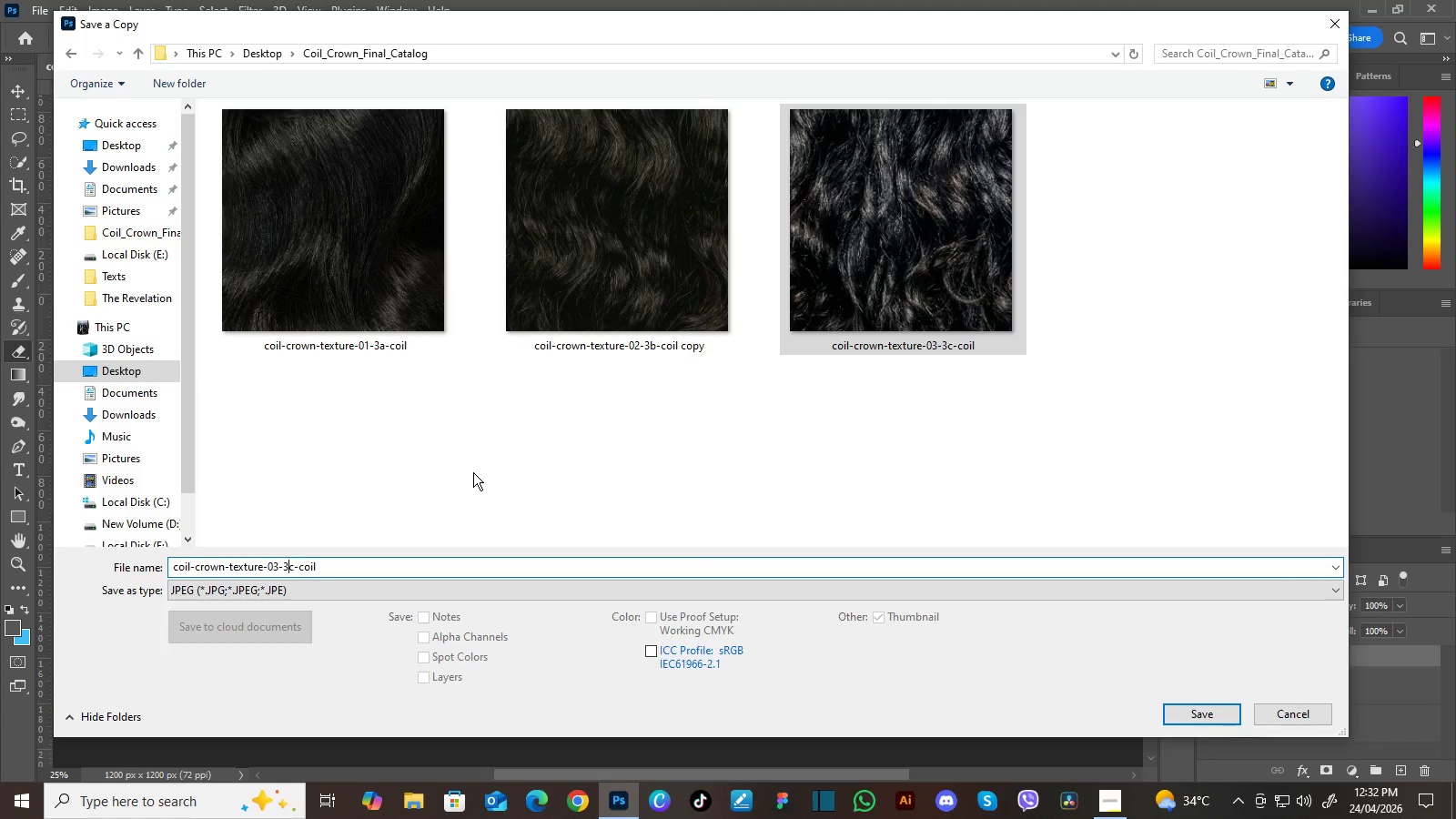 
key(ArrowLeft)
 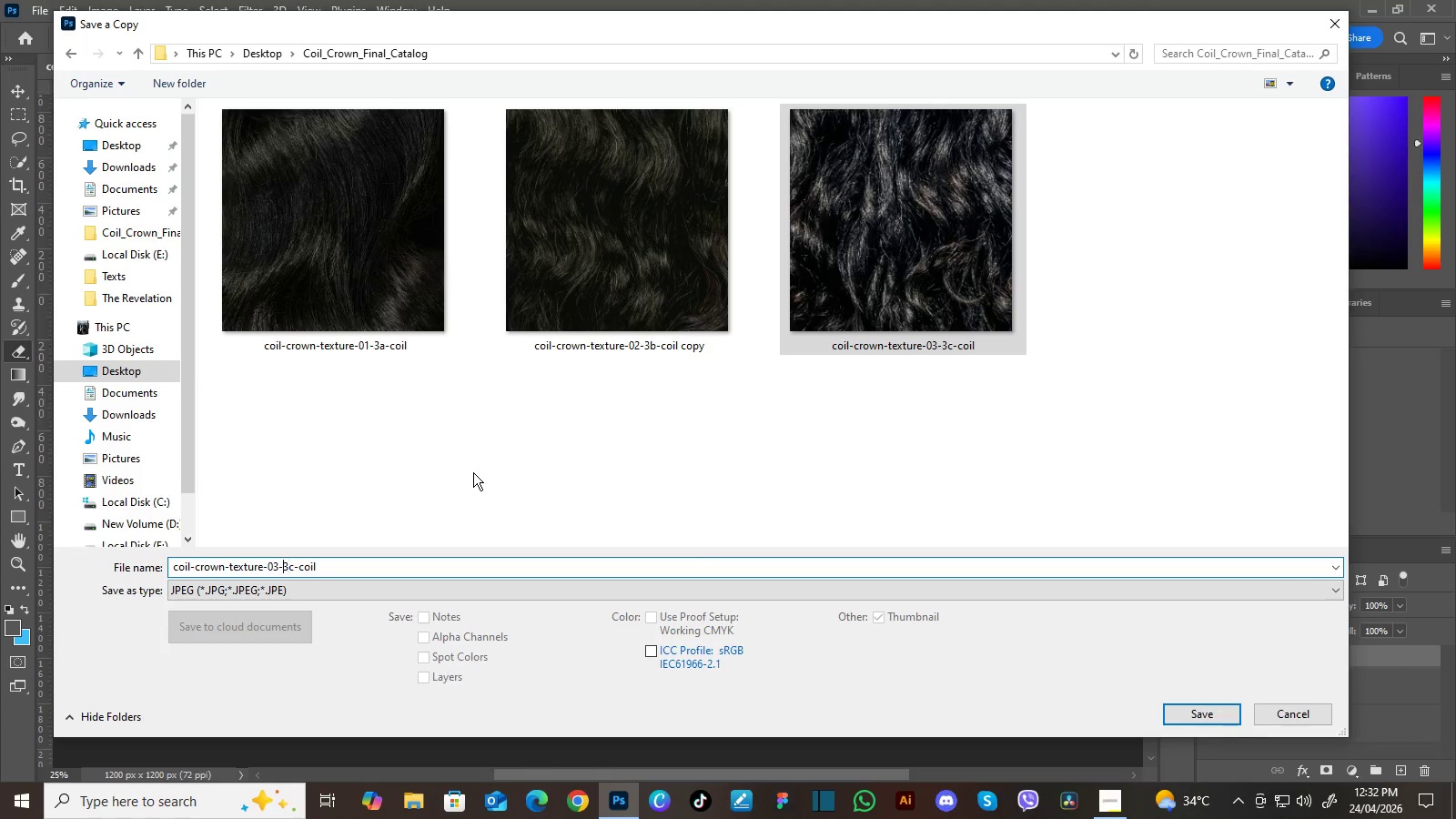 
key(ArrowLeft)
 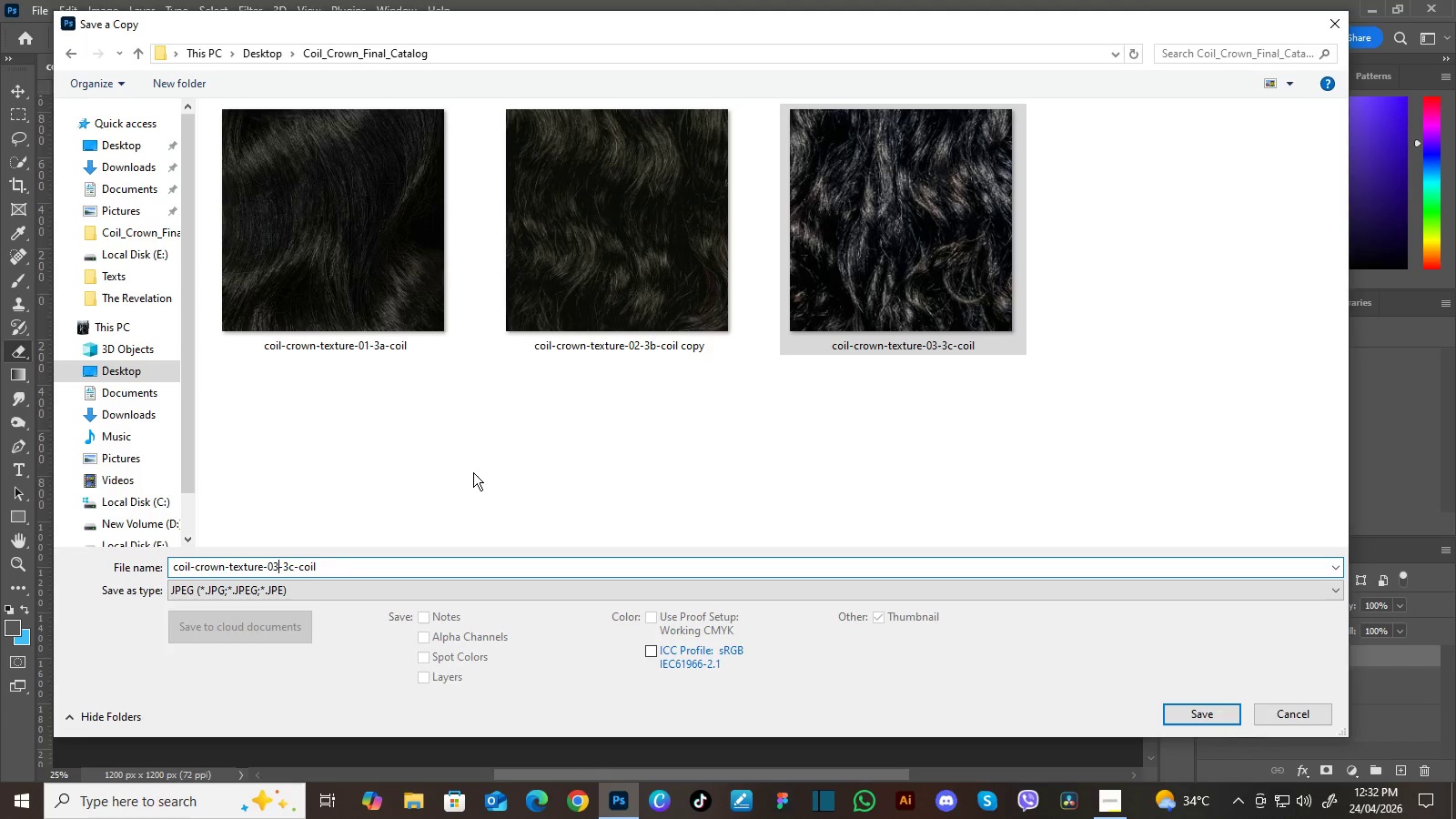 
key(ArrowLeft)
 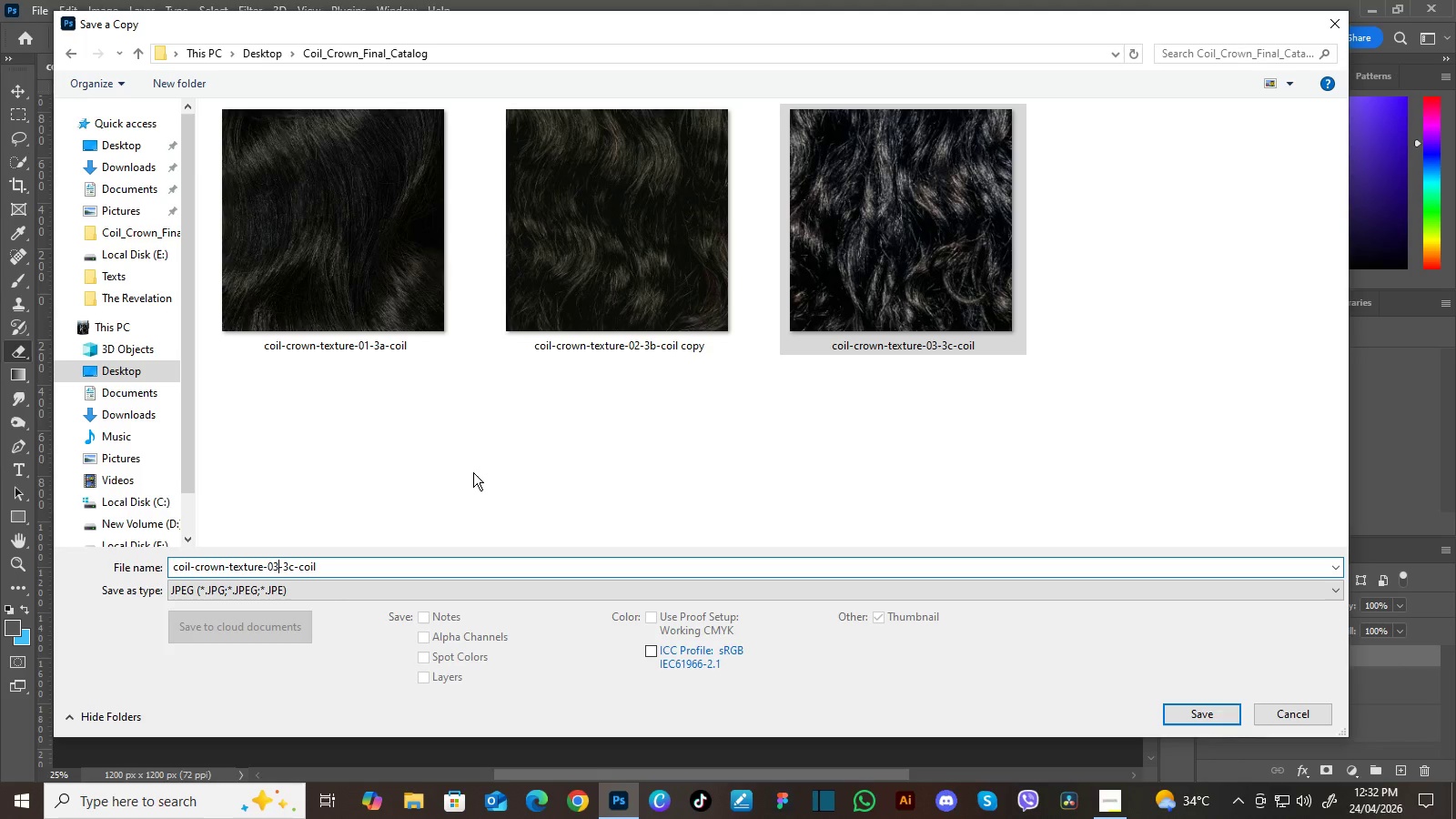 
key(Backspace)
 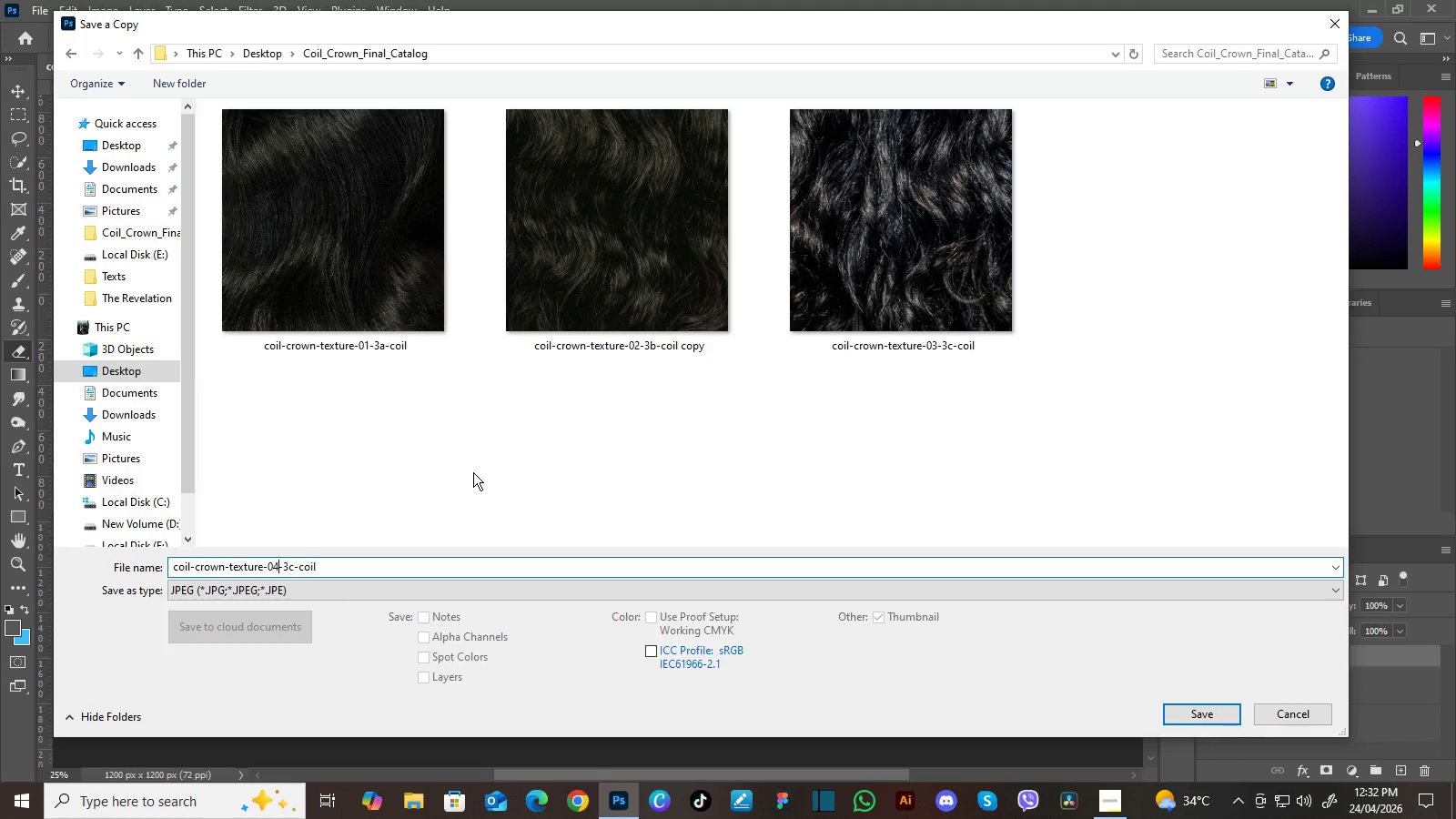 
key(4)
 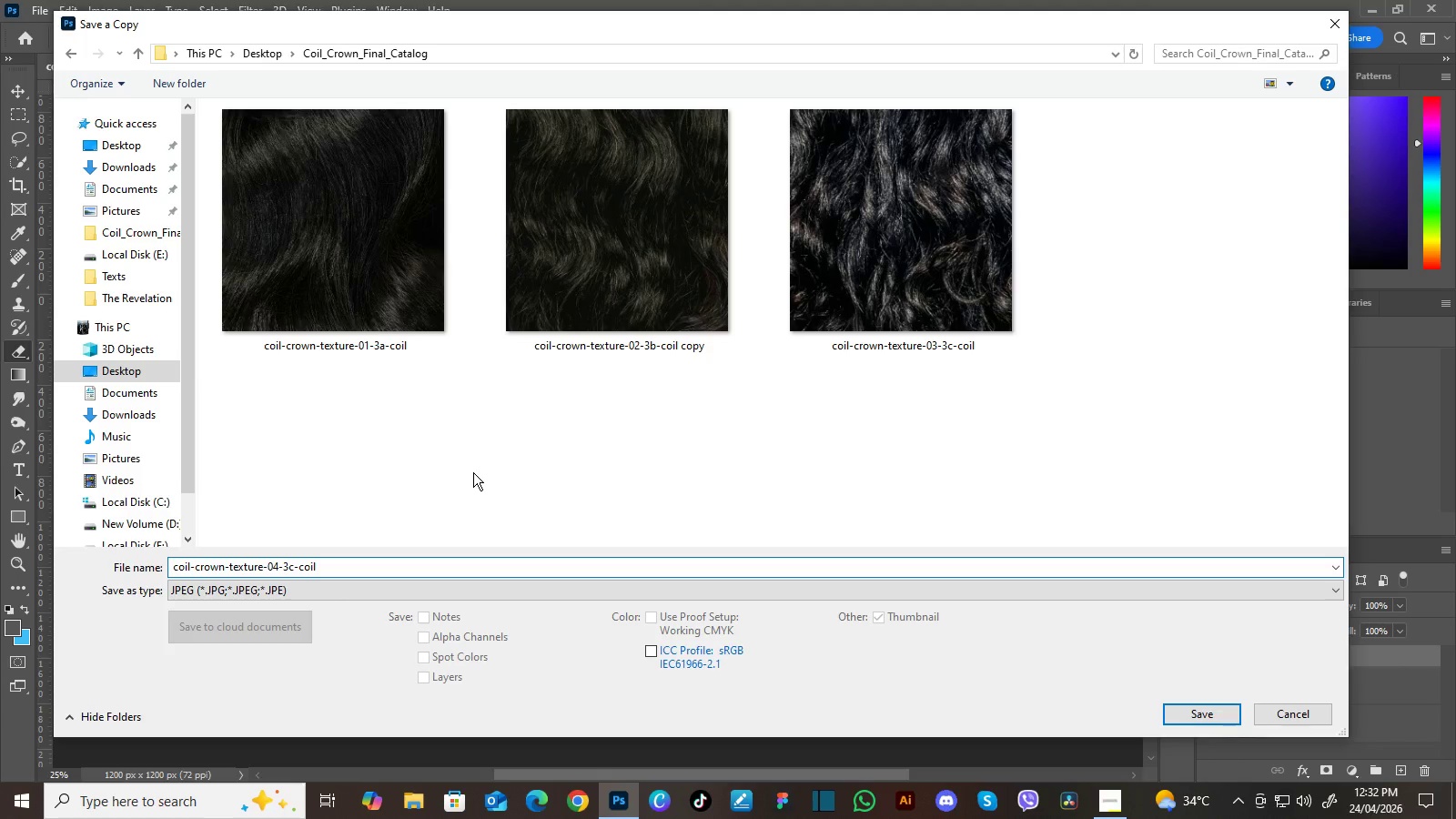 
key(ArrowRight)
 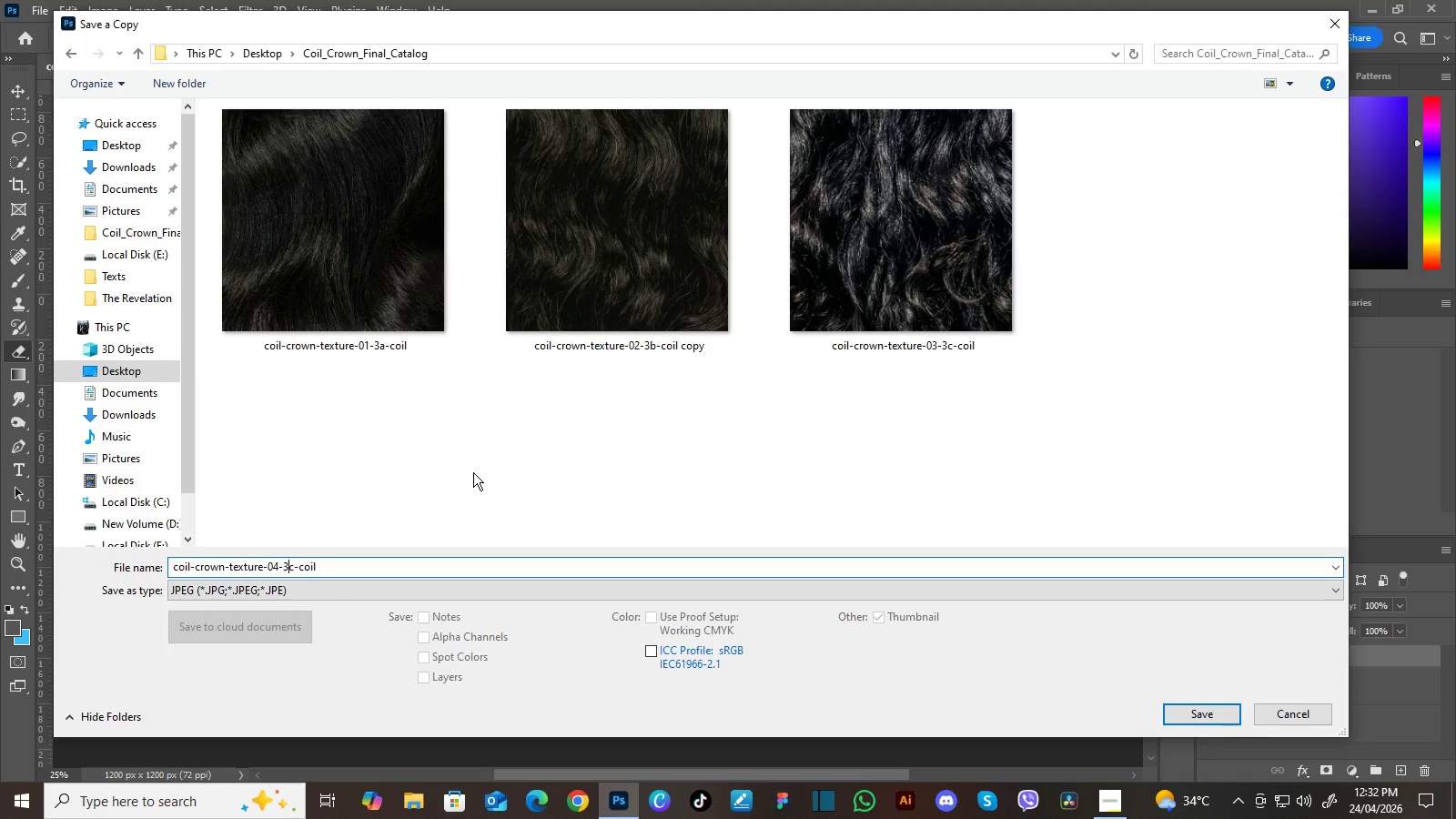 
key(ArrowRight)
 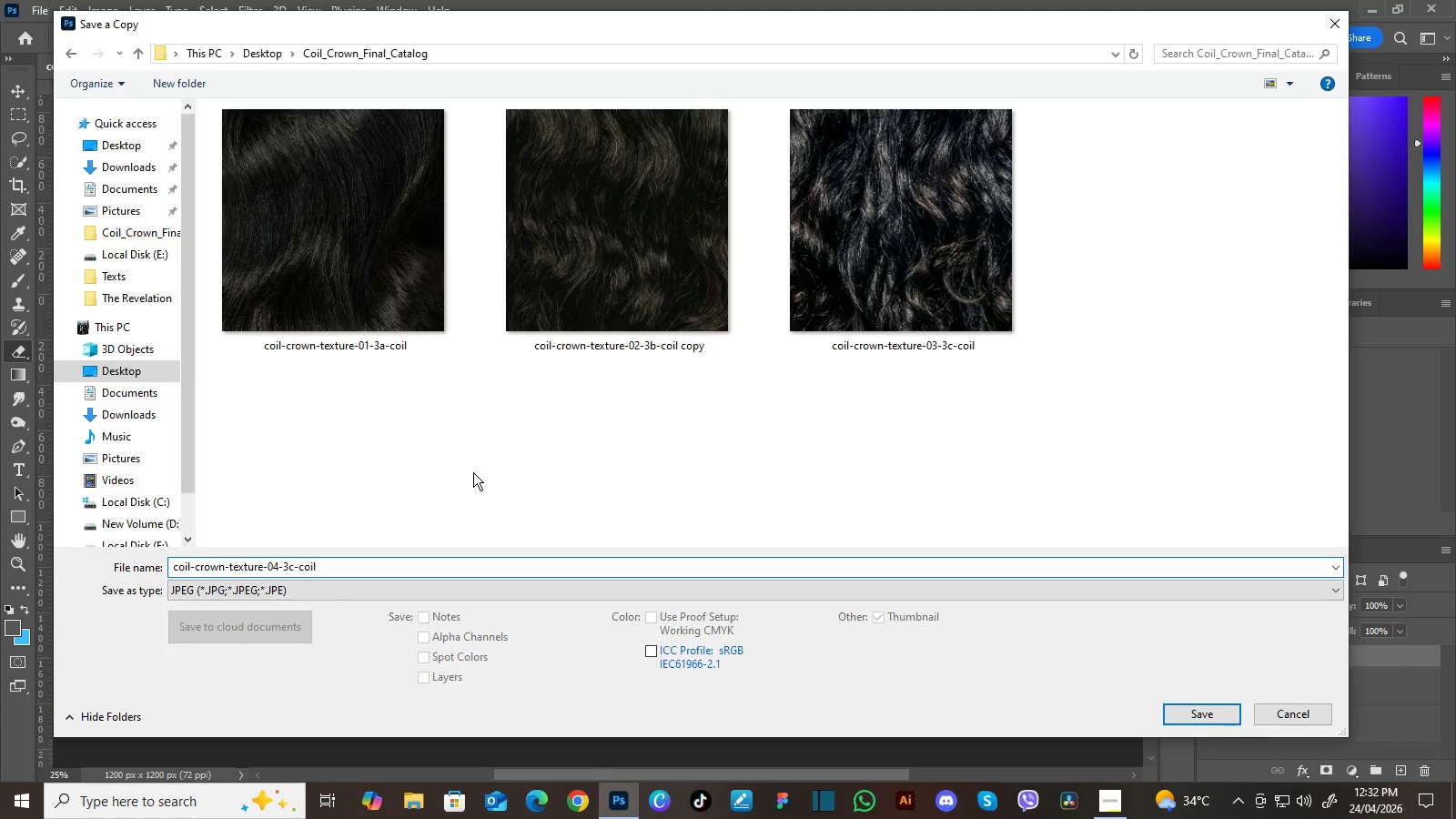 
key(ArrowRight)
 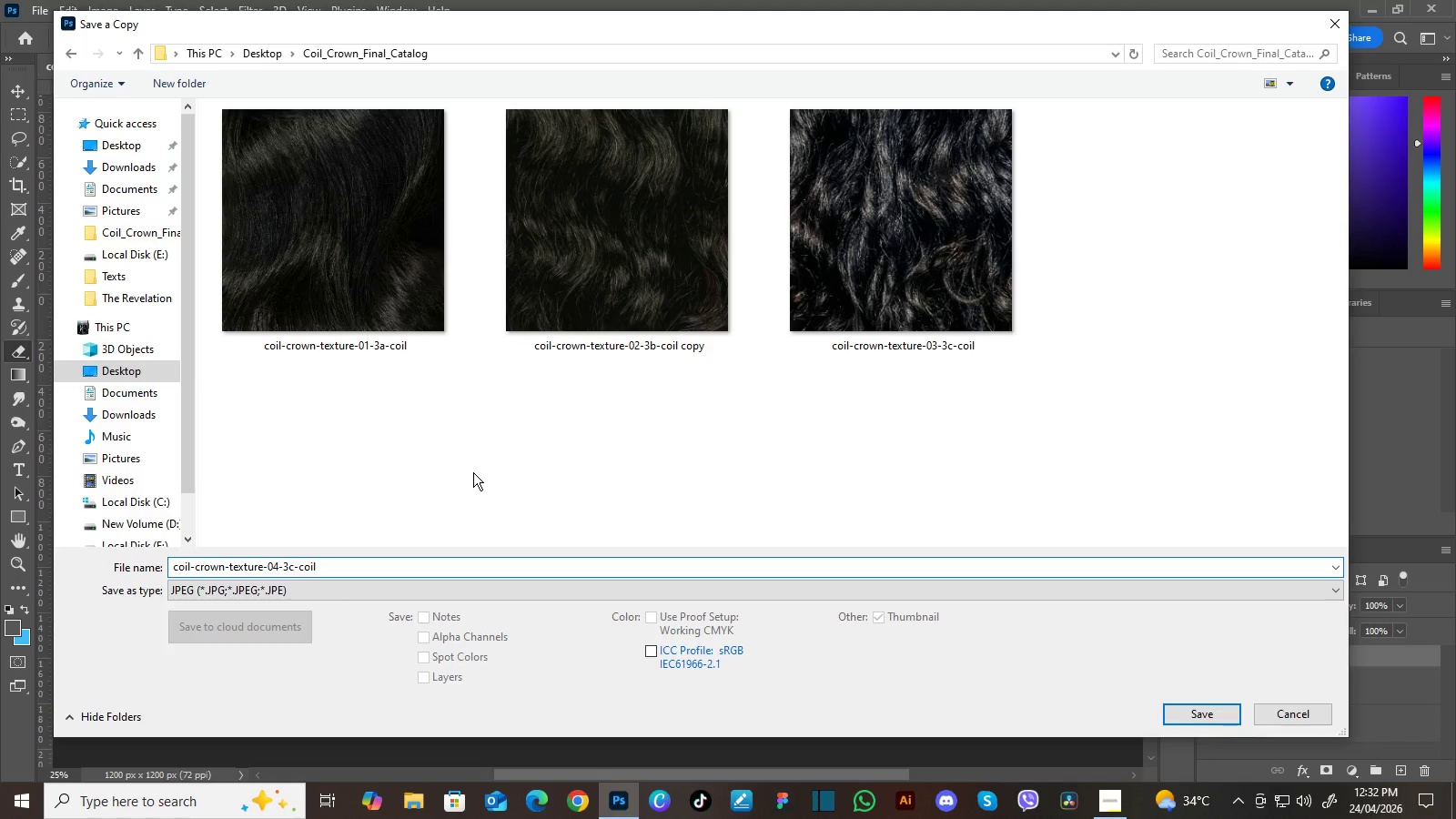 
key(Backspace)
 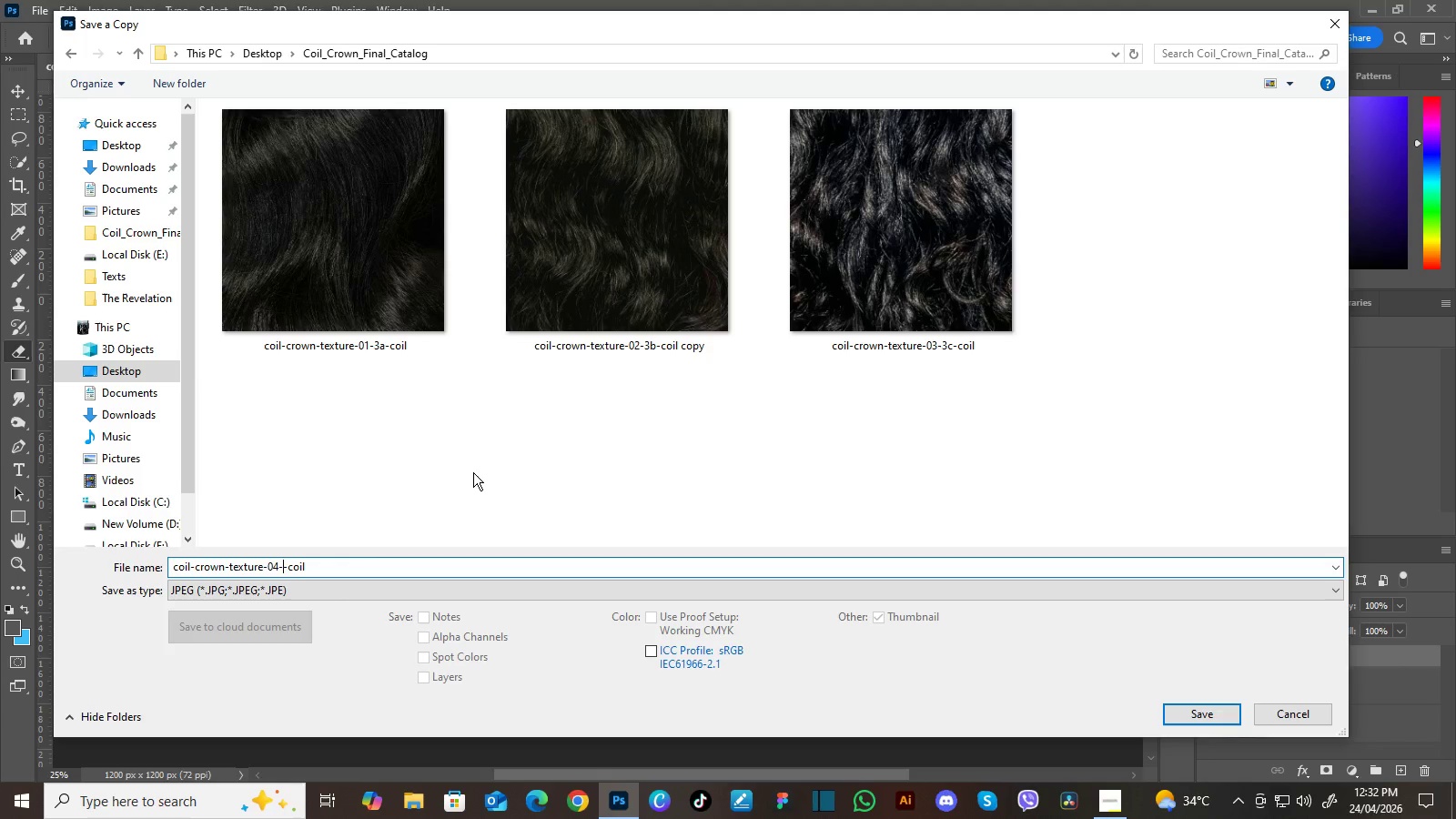 
key(Backspace)
 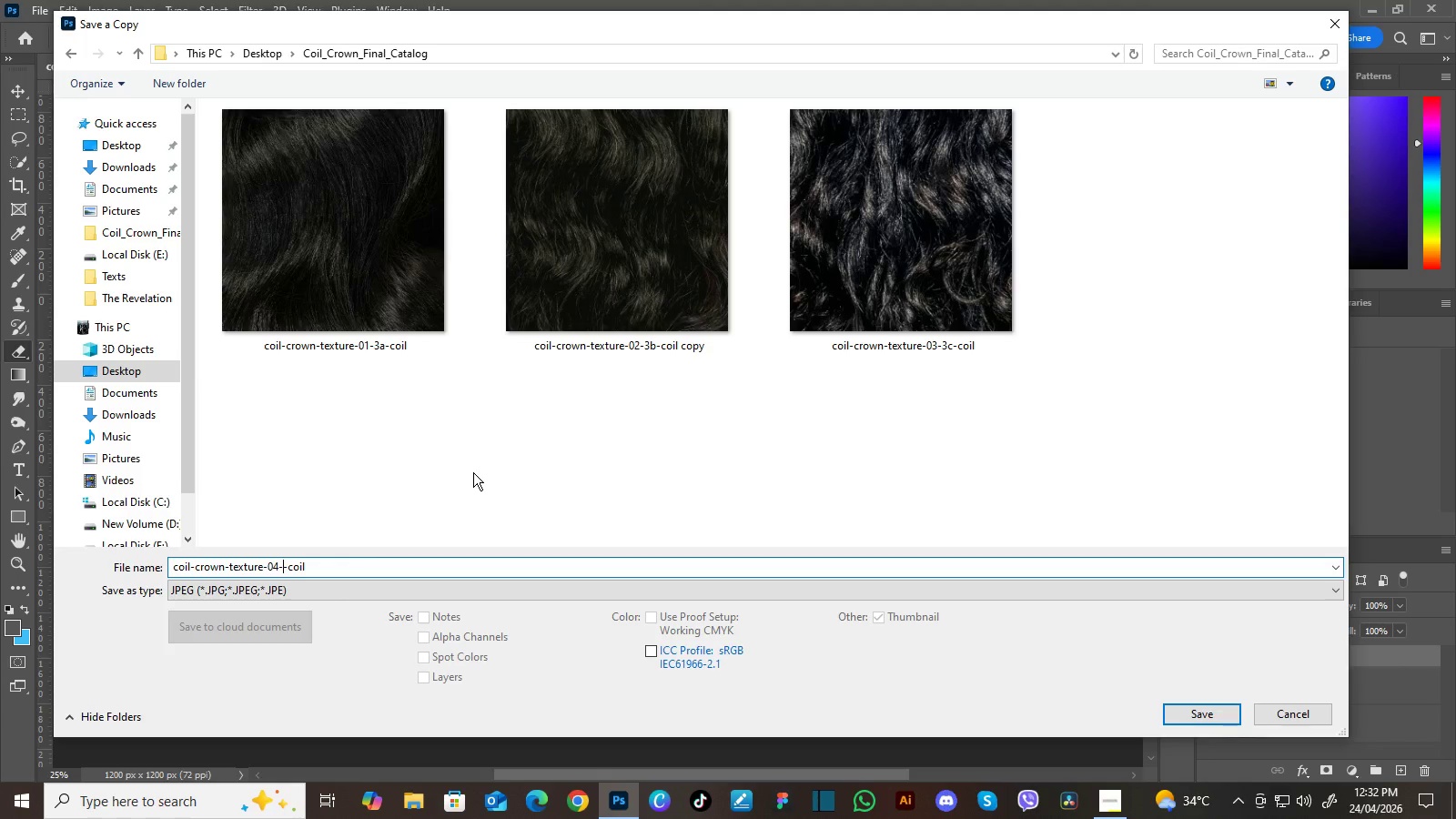 
type(4a)
 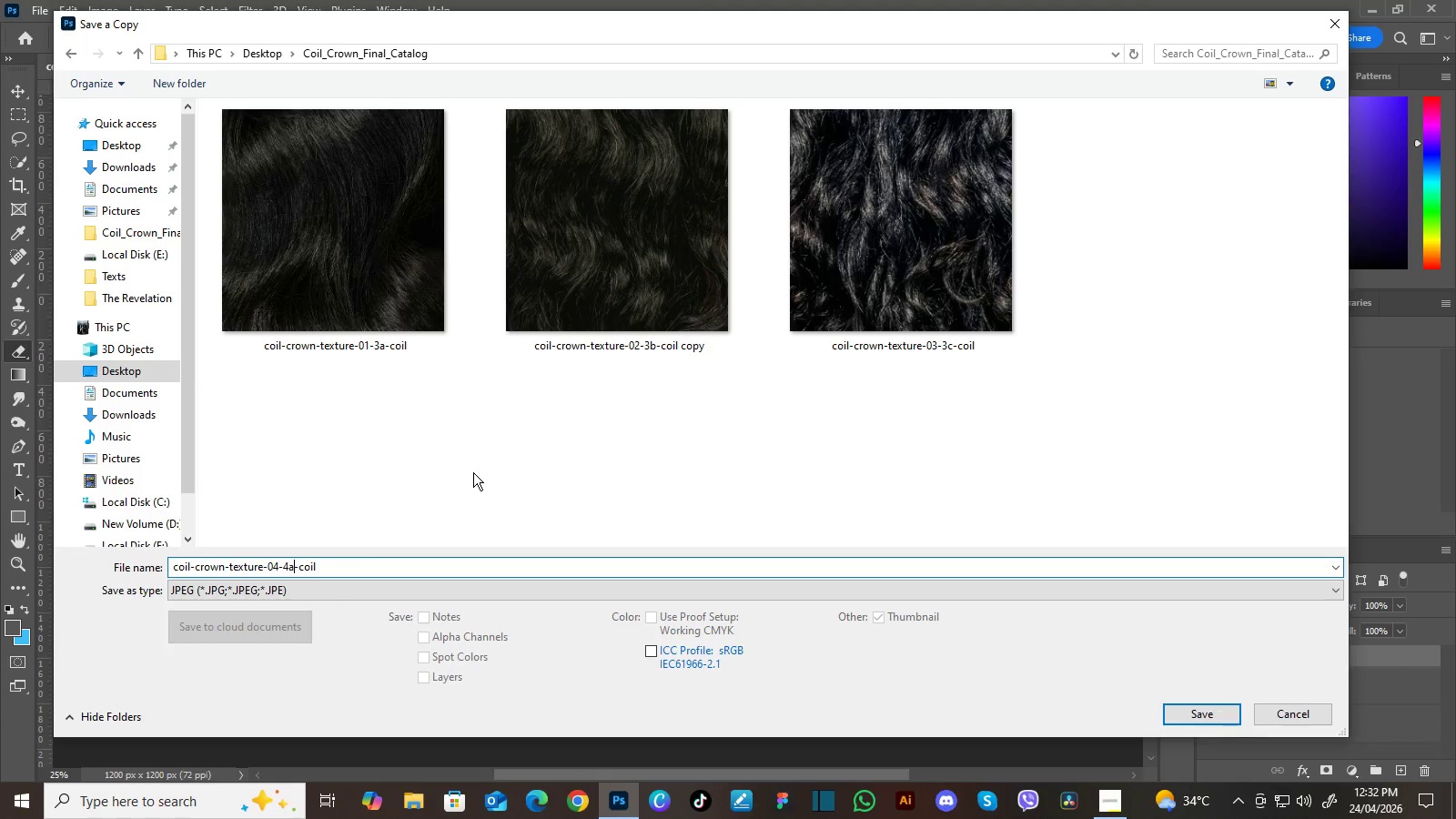 
wait(10.77)
 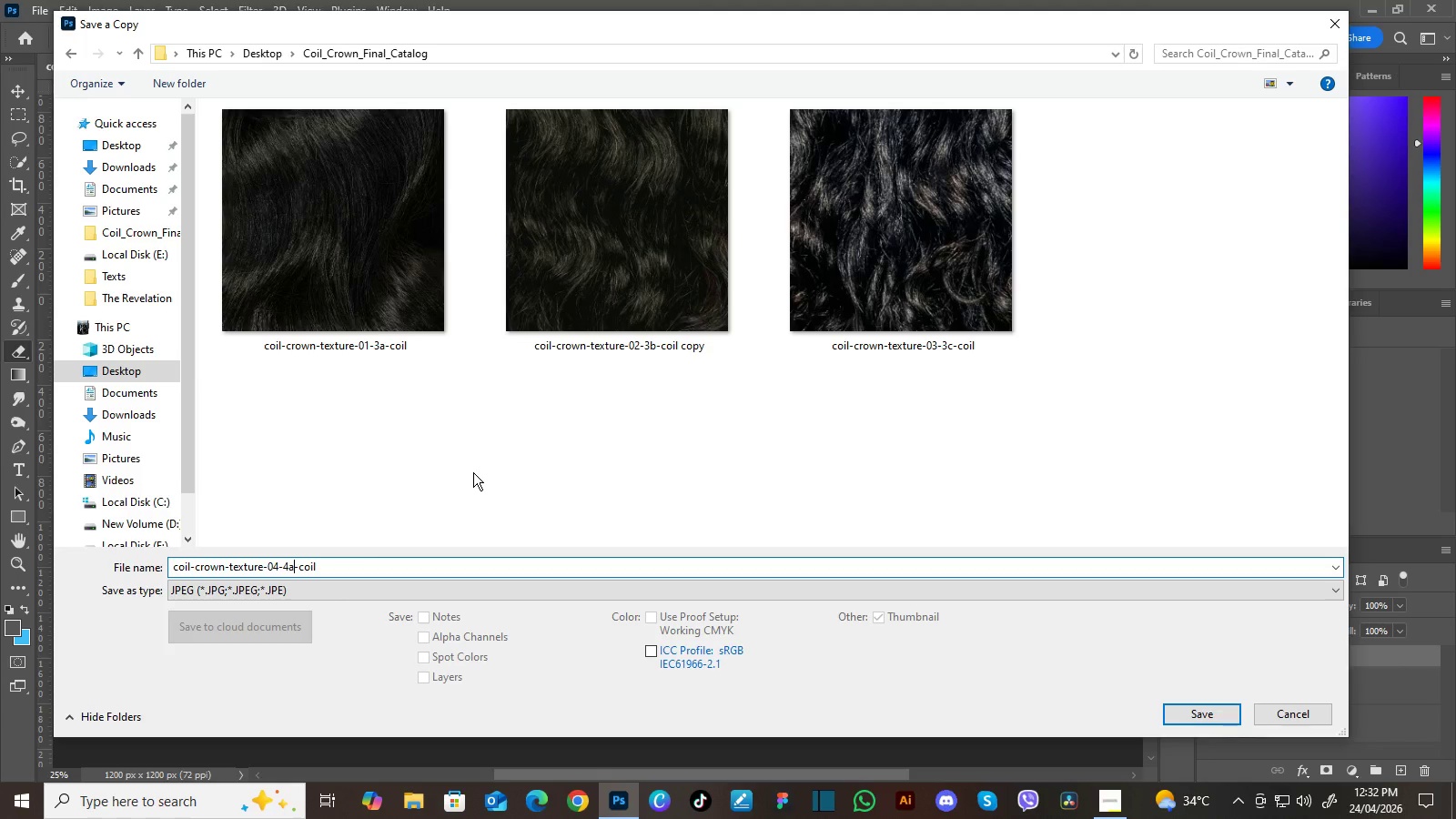 
left_click([843, 184])
 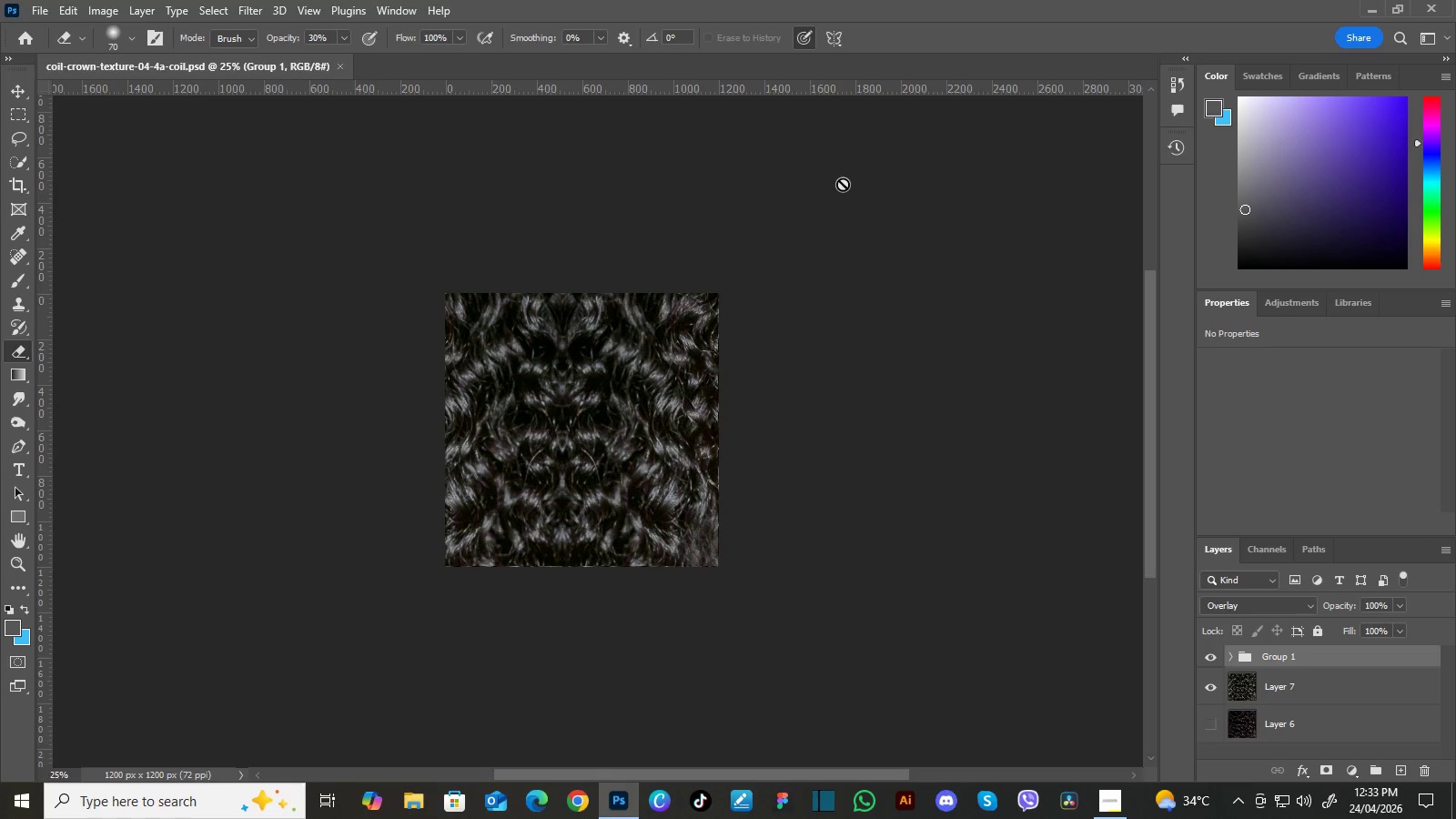 
wait(14.59)
 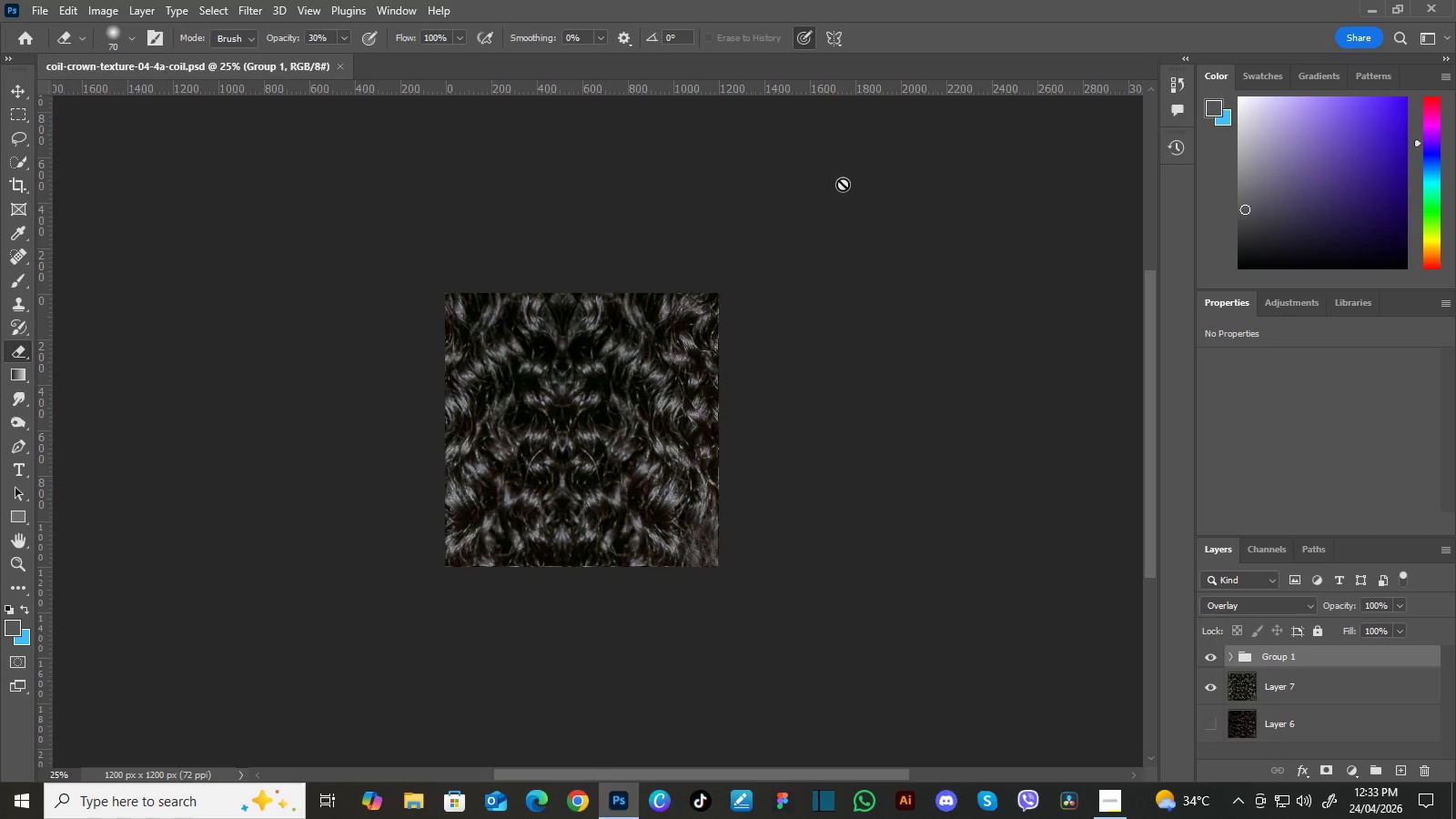 
left_click([1205, 660])
 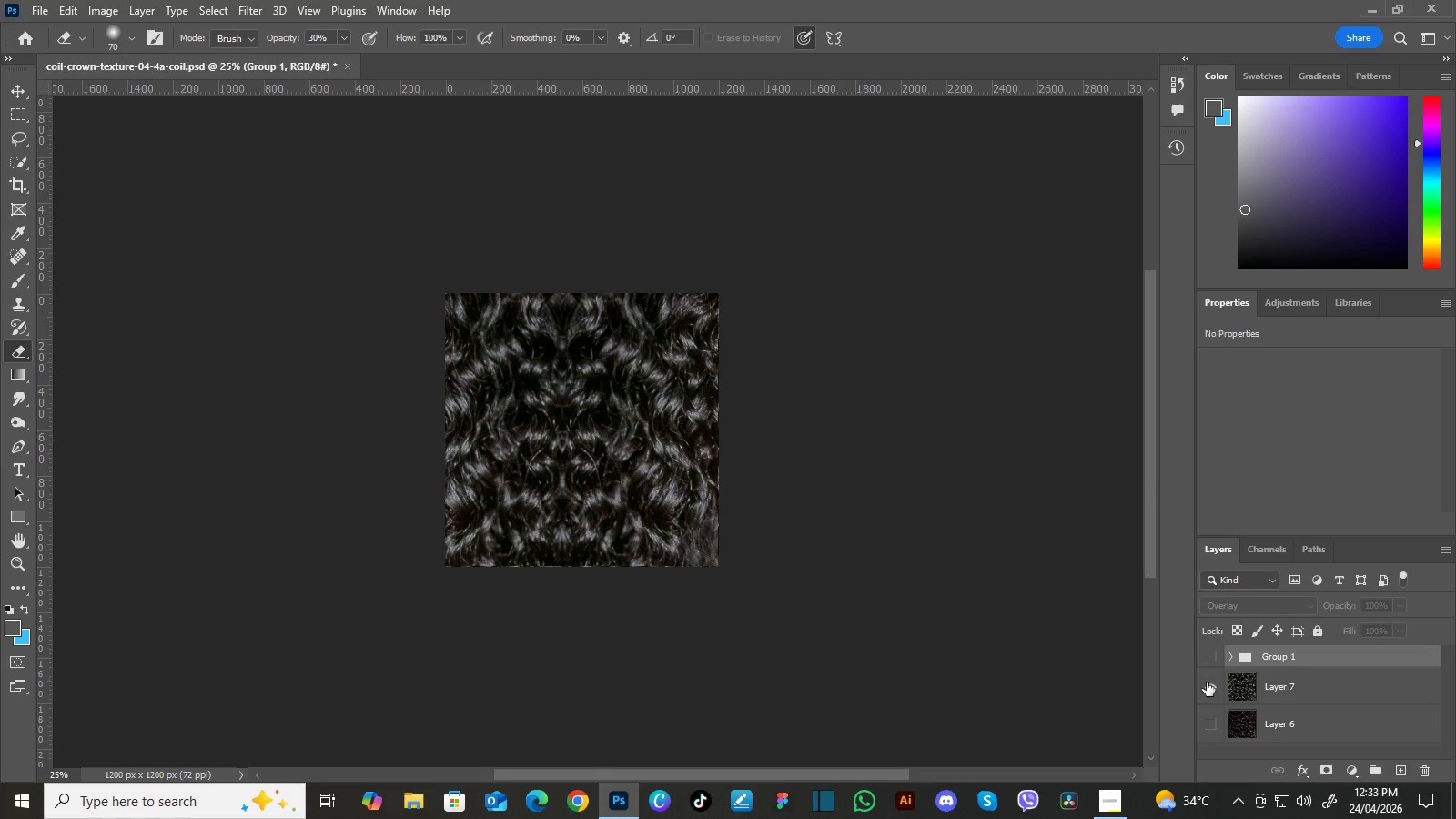 
left_click([1207, 682])
 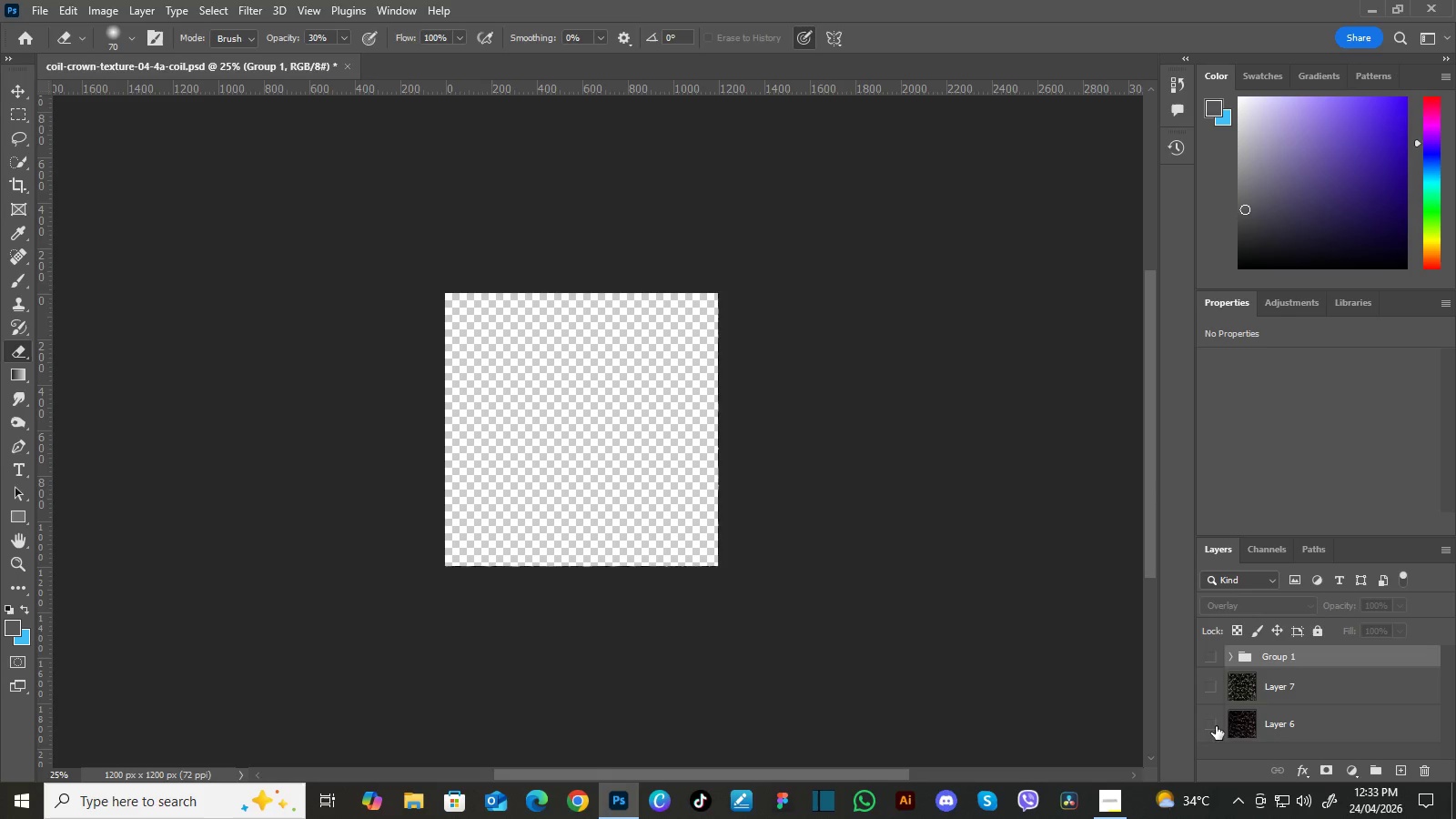 
left_click([1212, 723])
 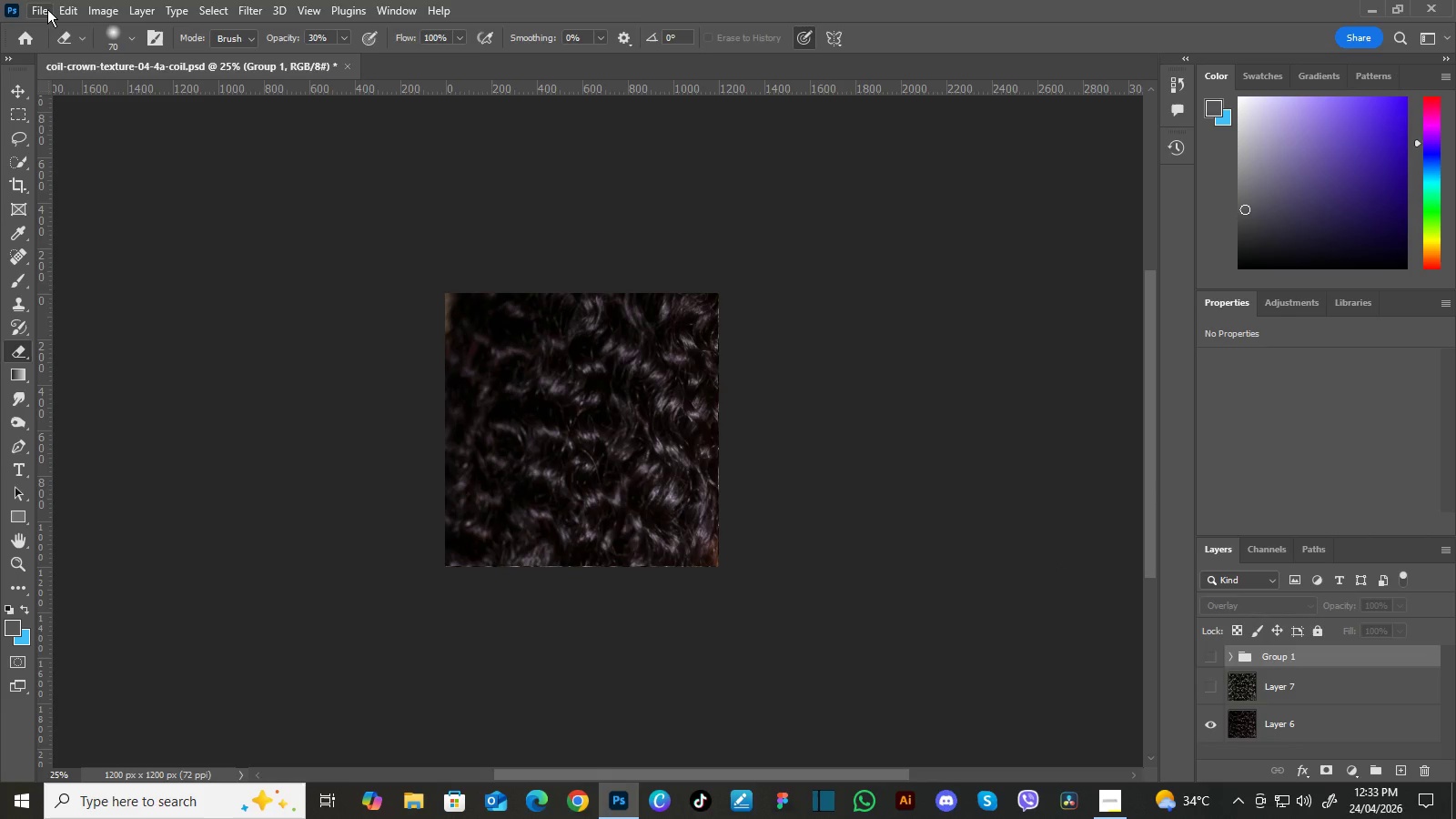 
left_click([46, 12])
 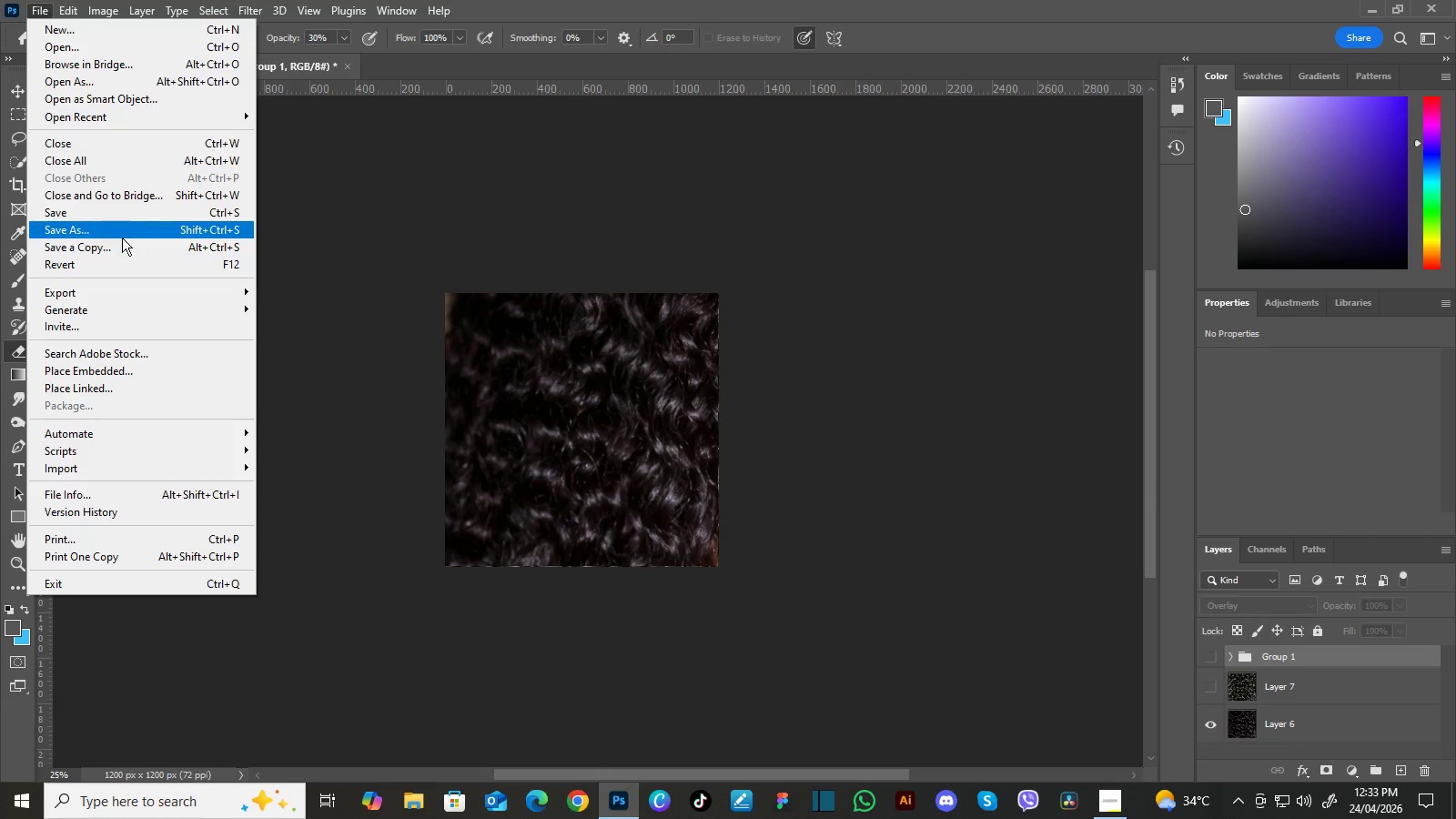 
left_click([122, 245])
 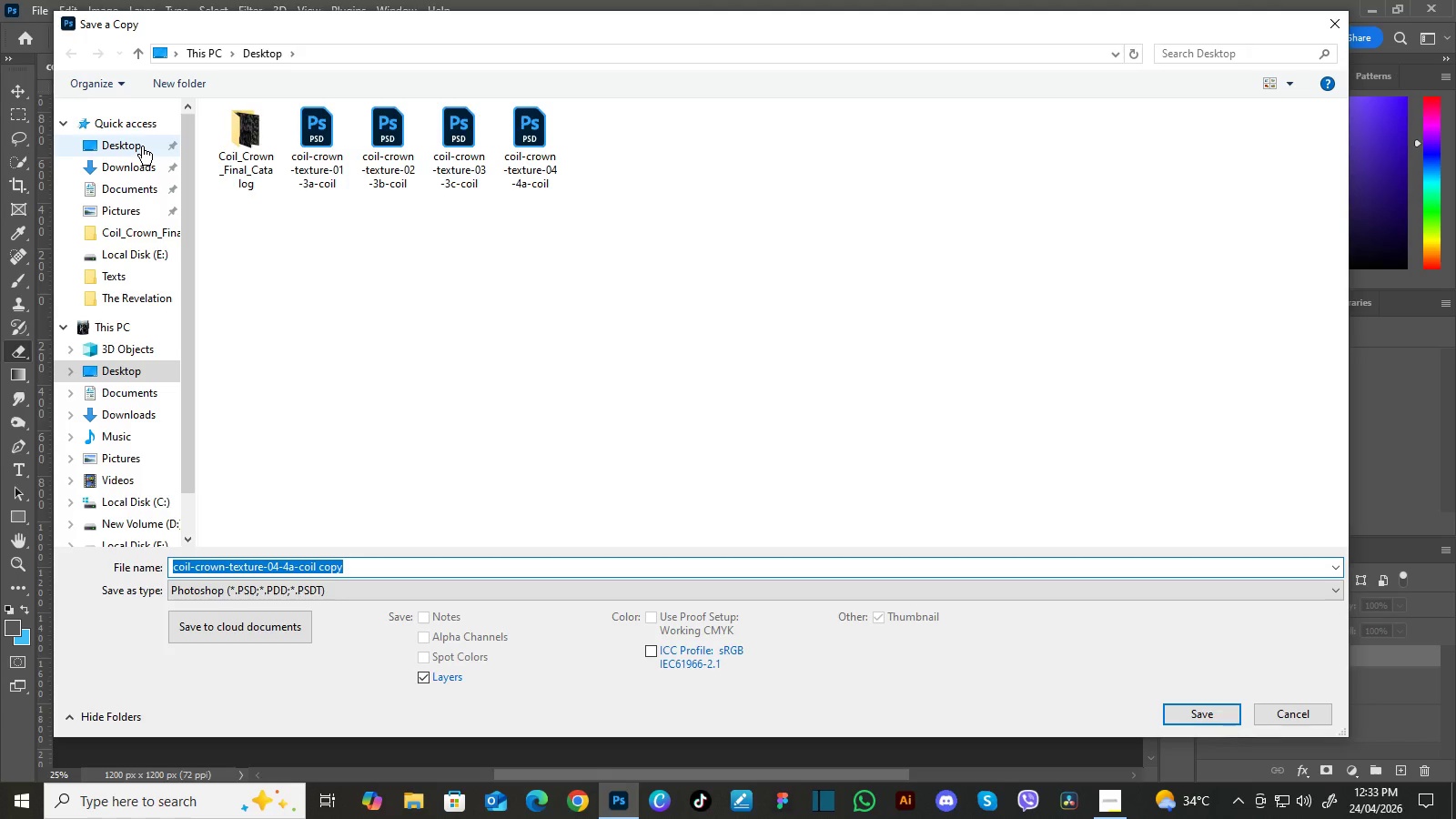 
left_click([142, 146])
 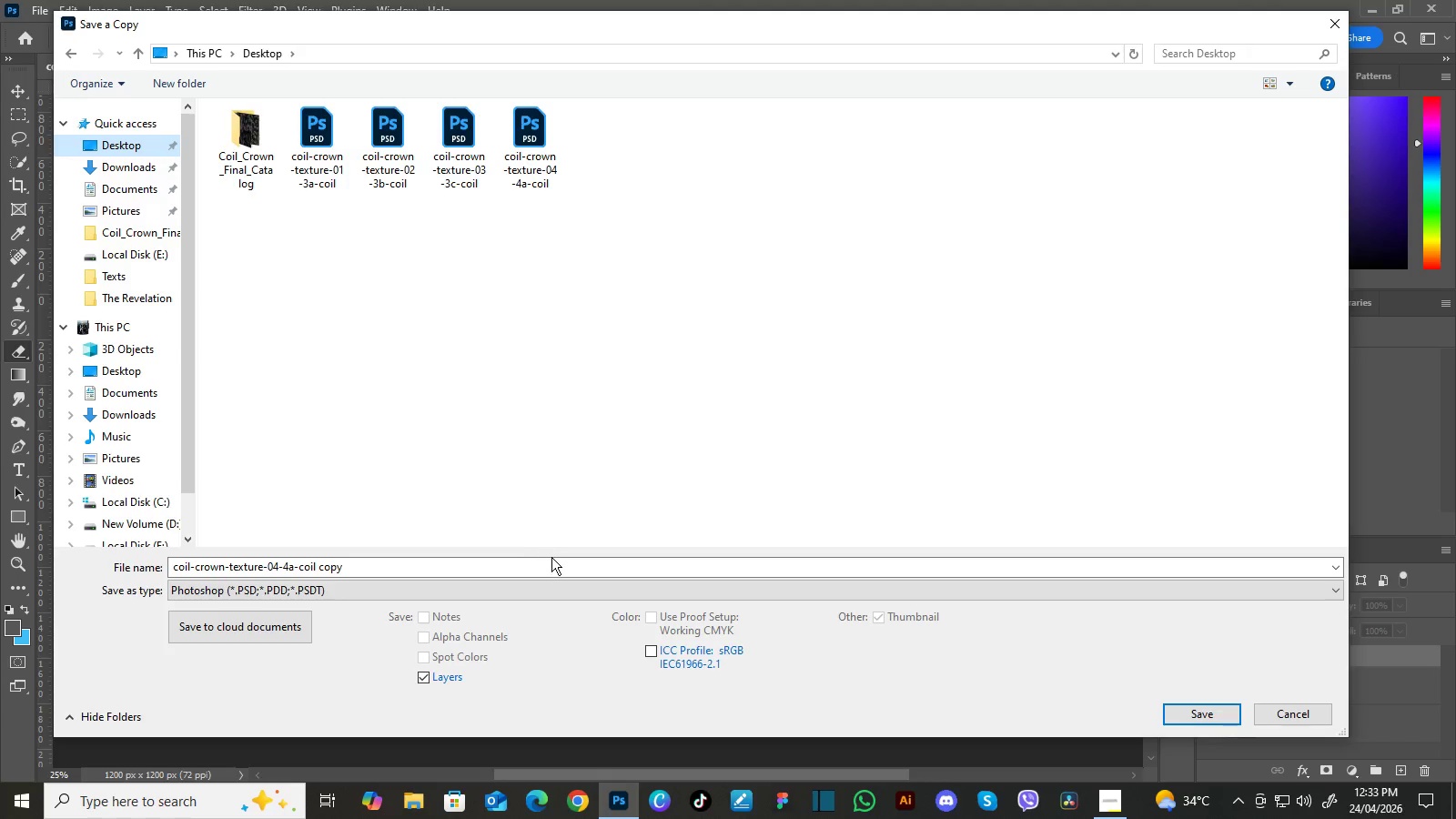 
left_click([558, 562])
 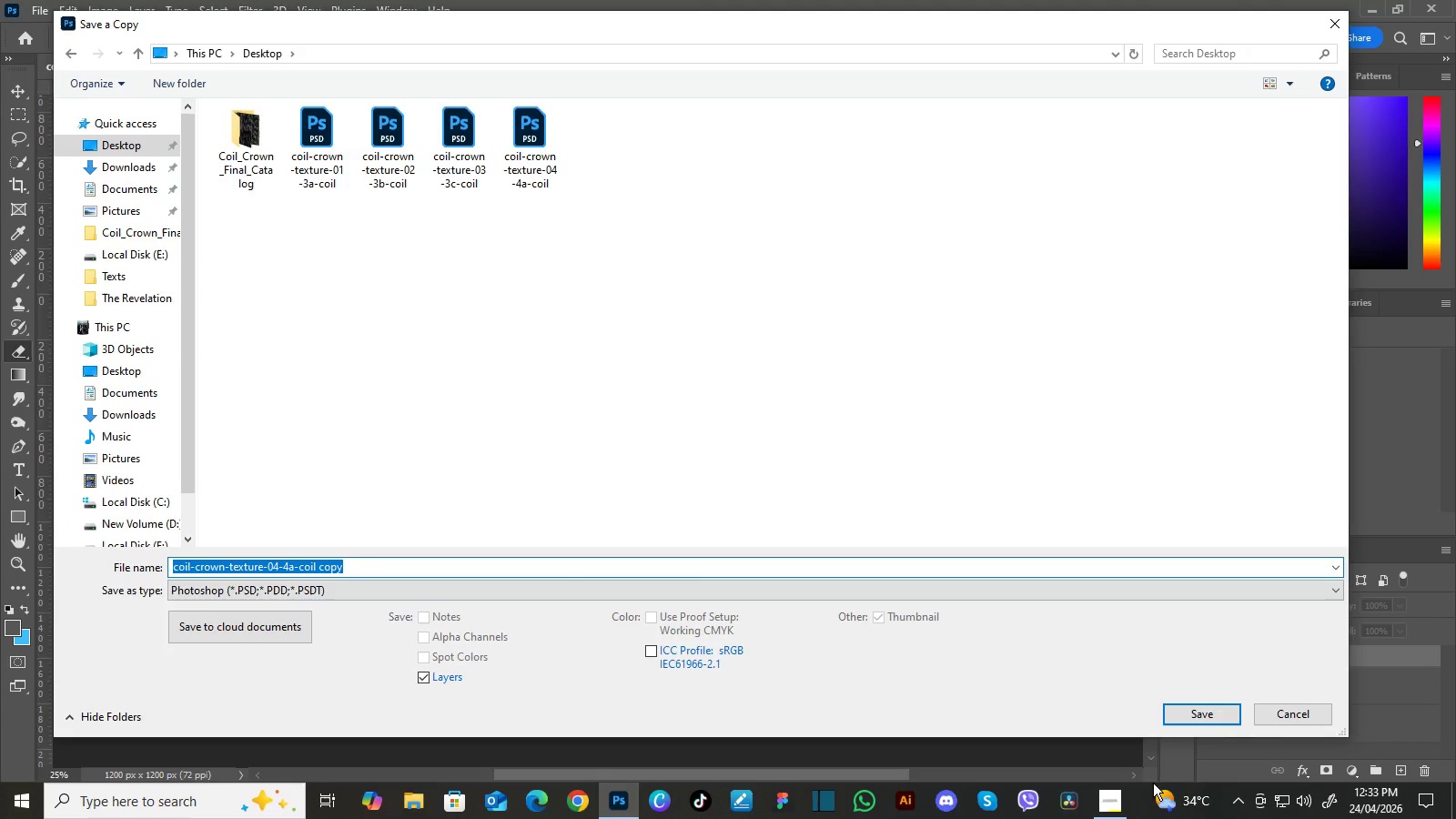 
left_click([1117, 804])